 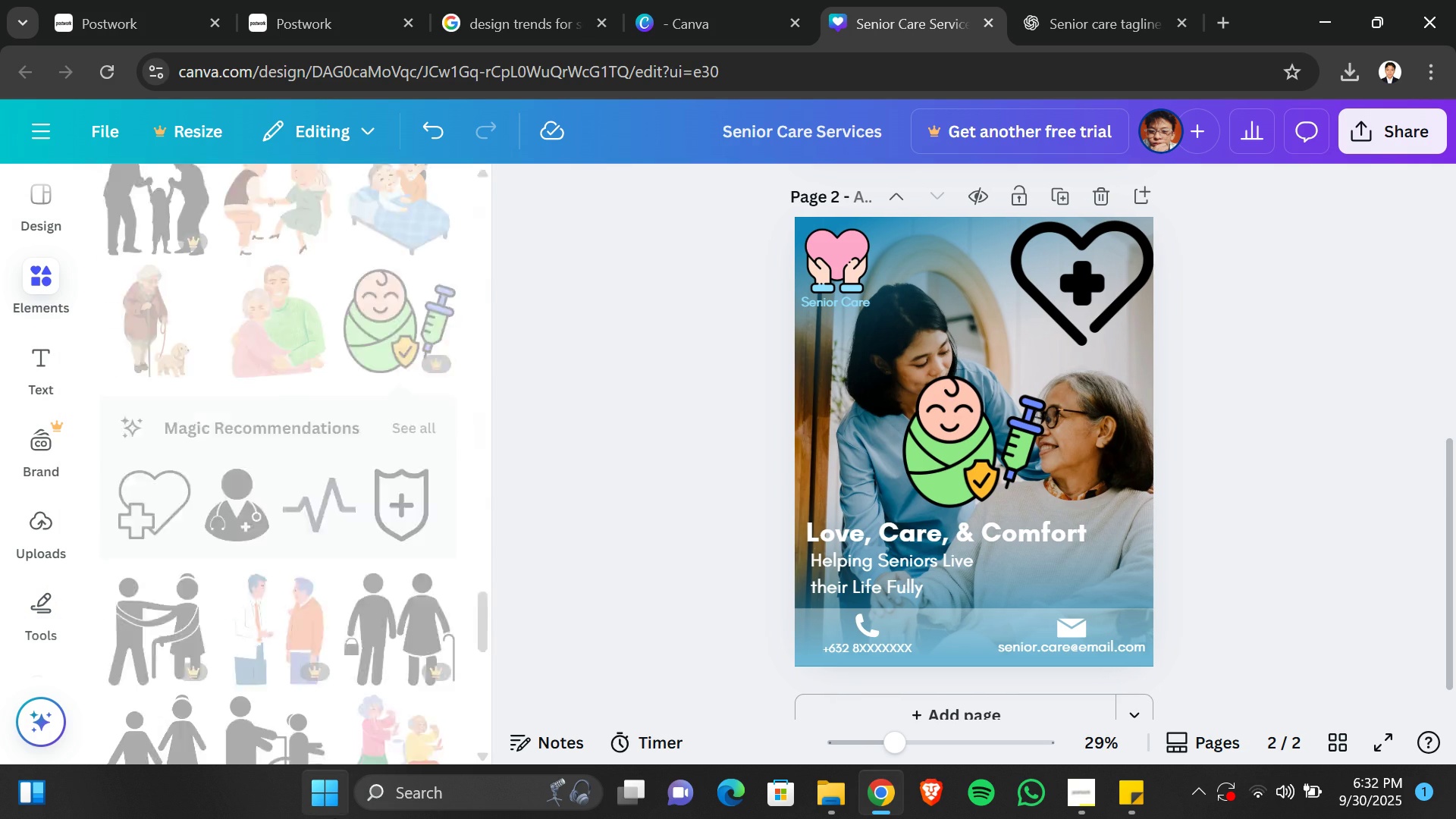 
left_click([1116, 430])
 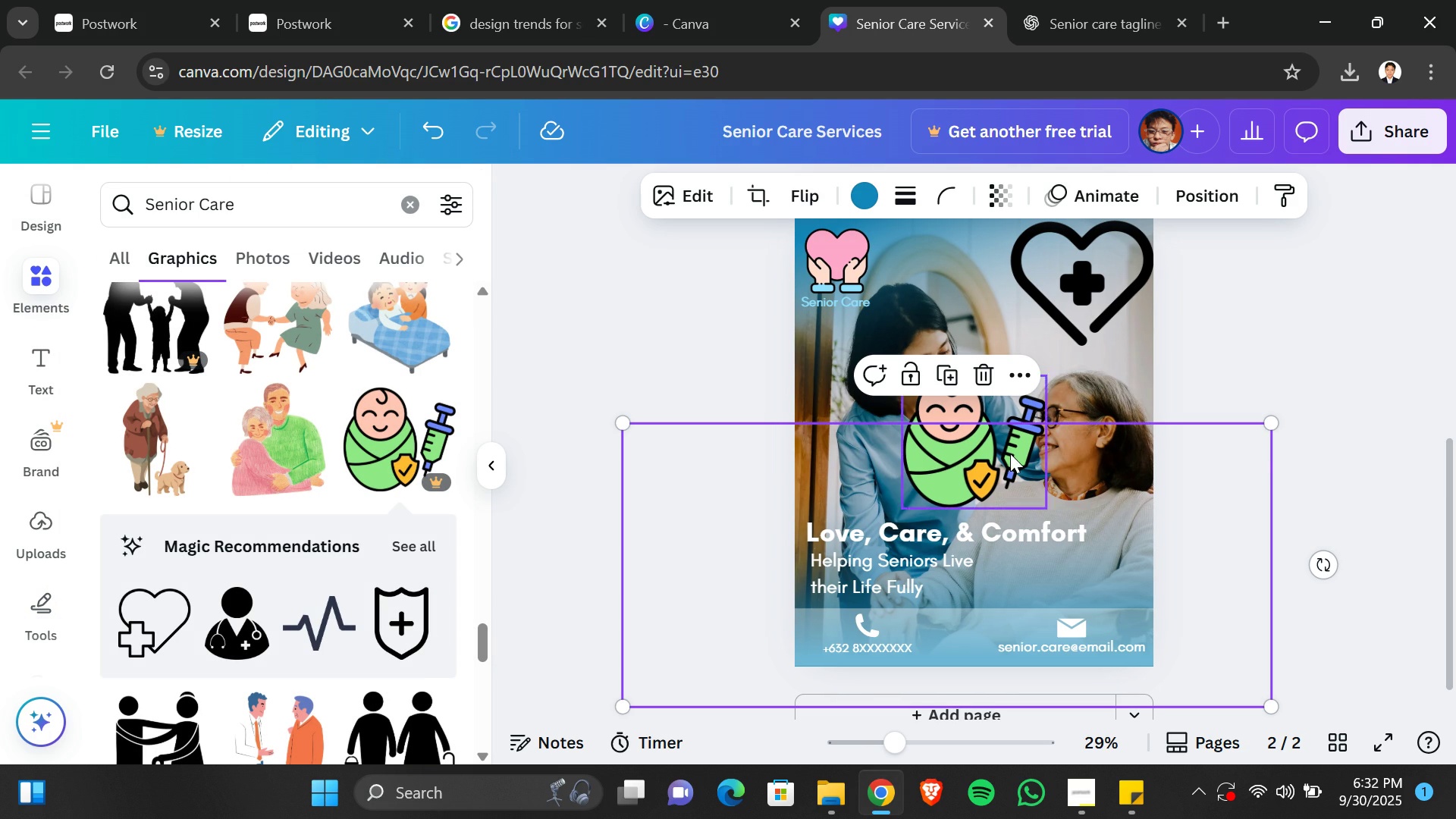 
left_click([1367, 412])
 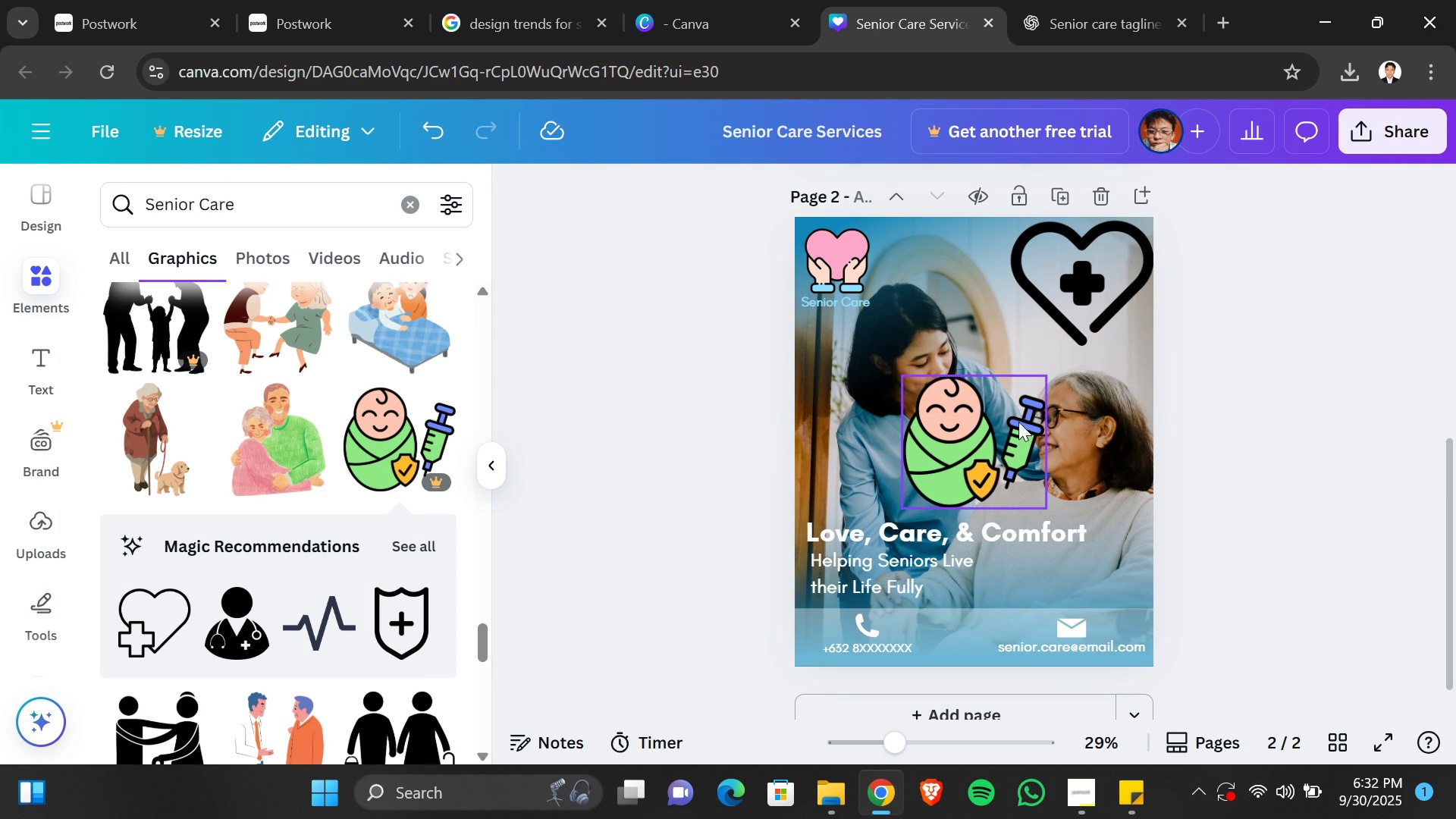 
left_click([1021, 416])
 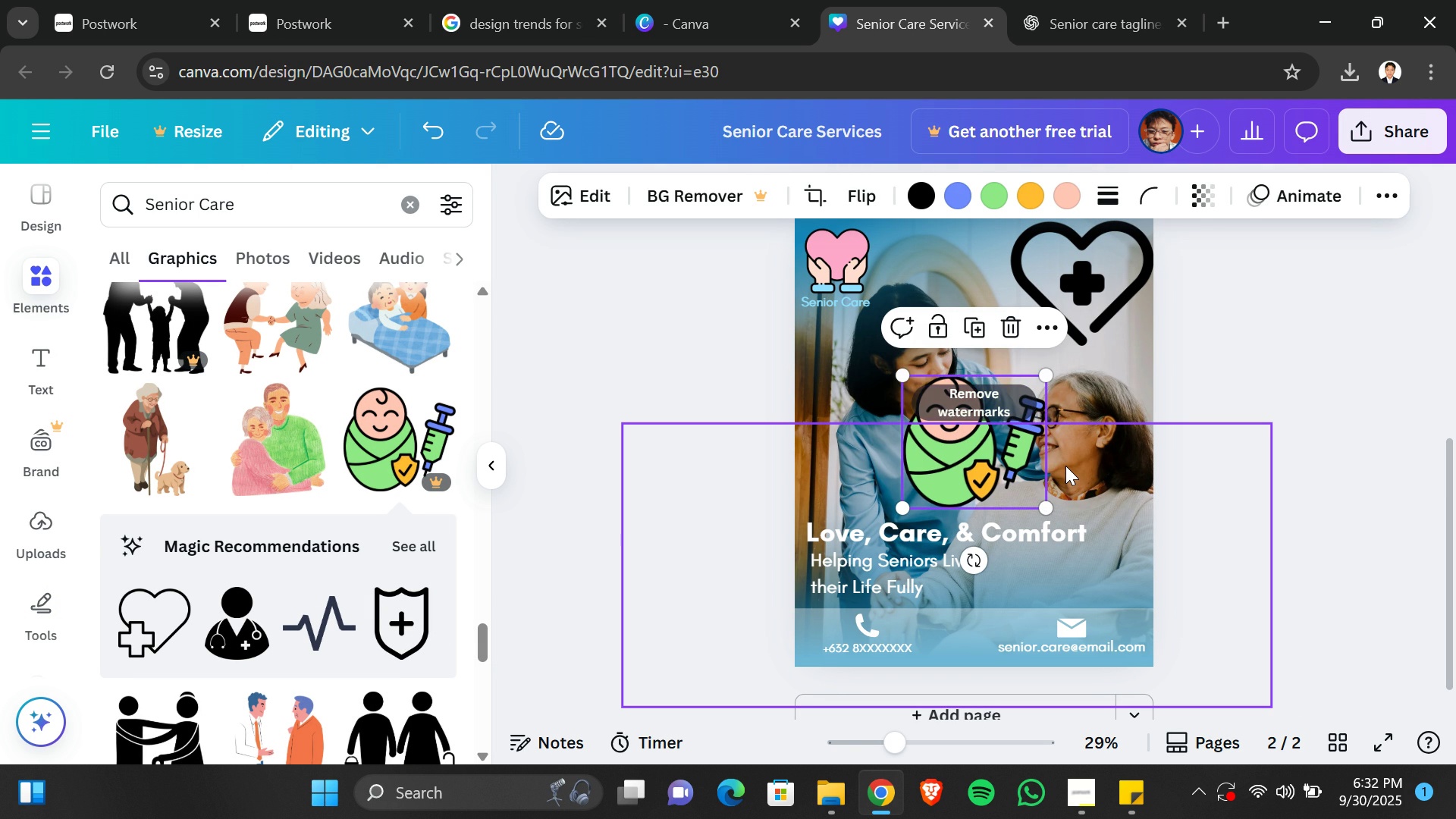 
key(Backspace)
 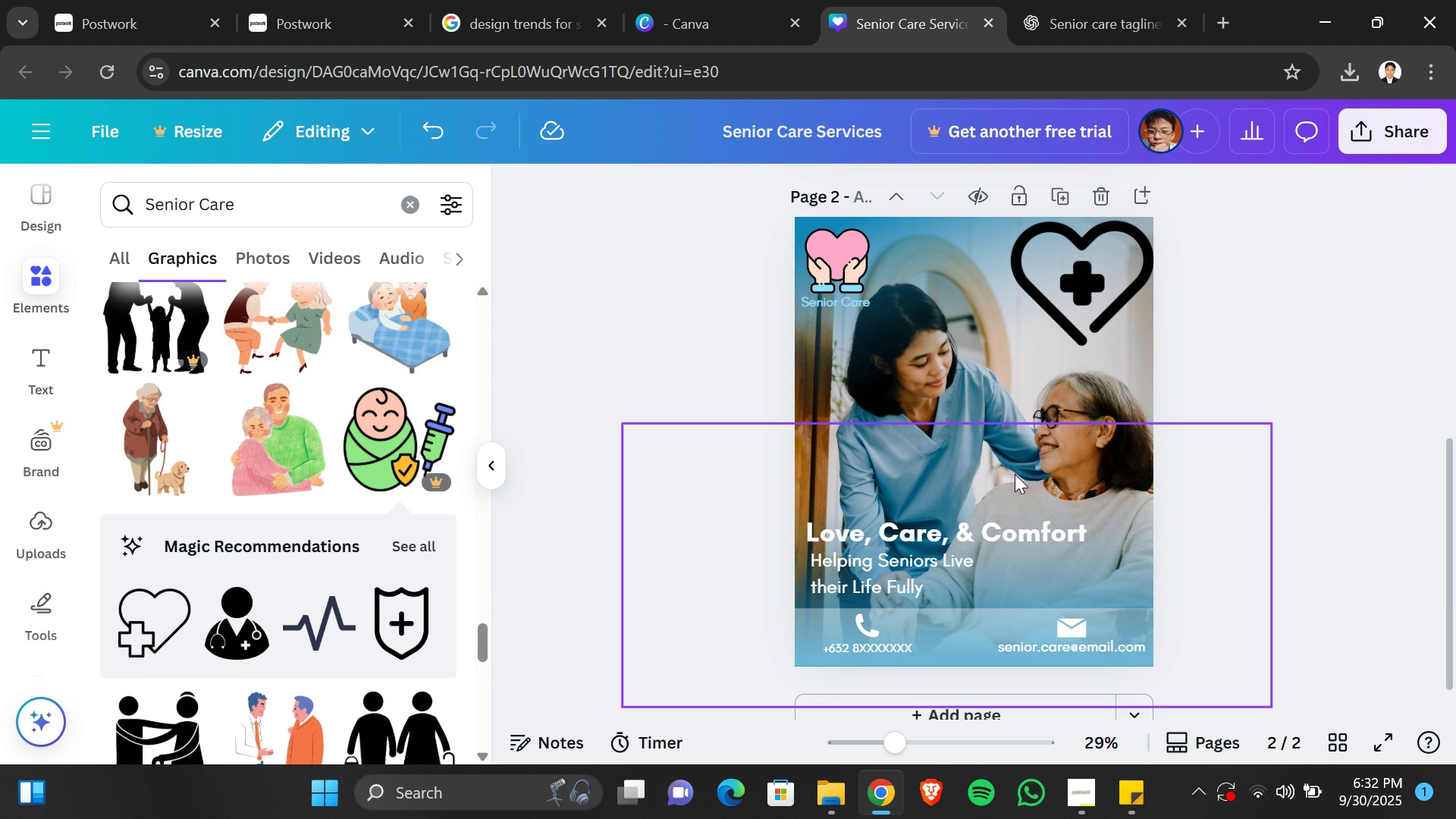 
wait(18.23)
 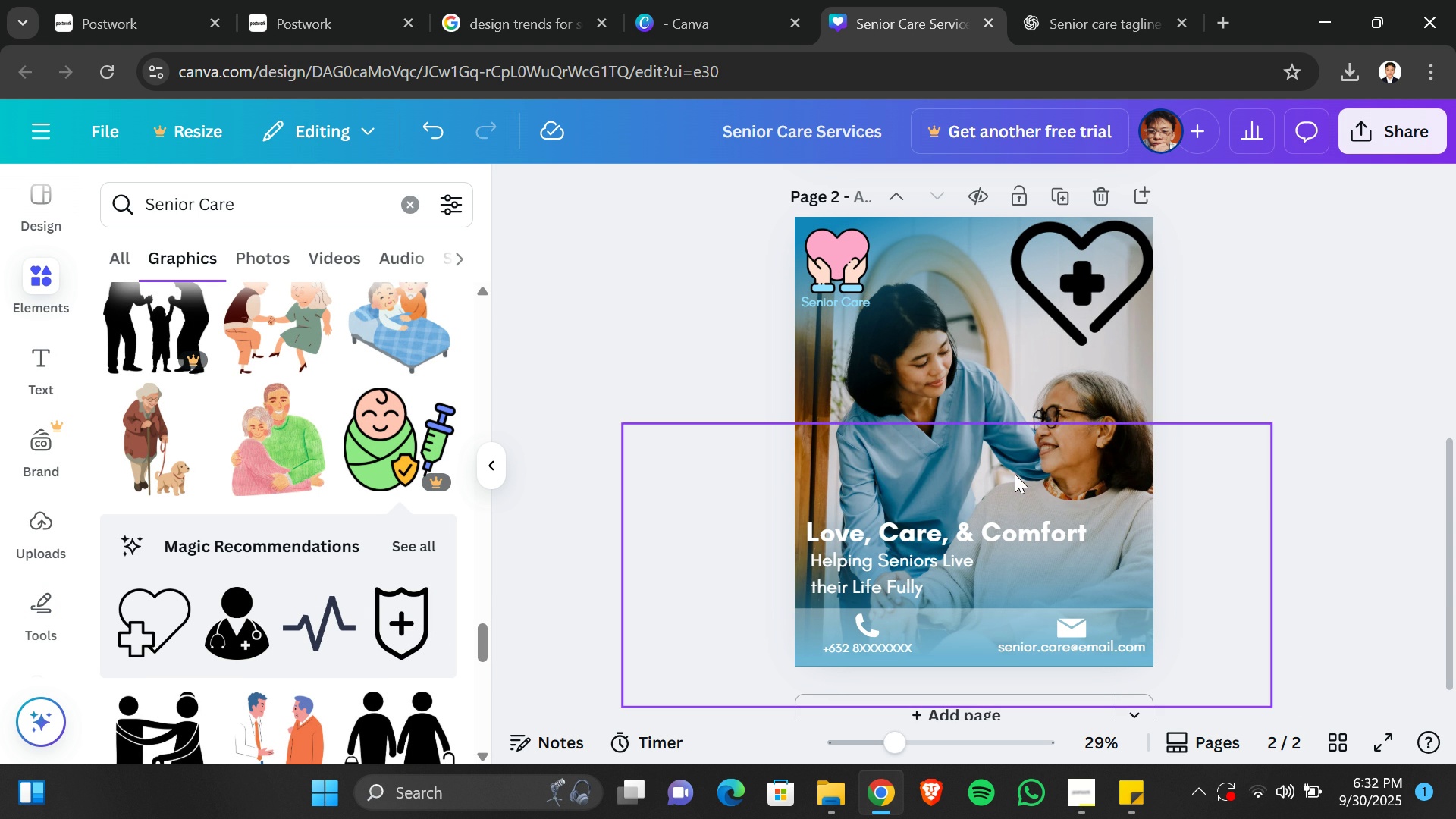 
scroll: coordinate [706, 503], scroll_direction: up, amount: 5.0
 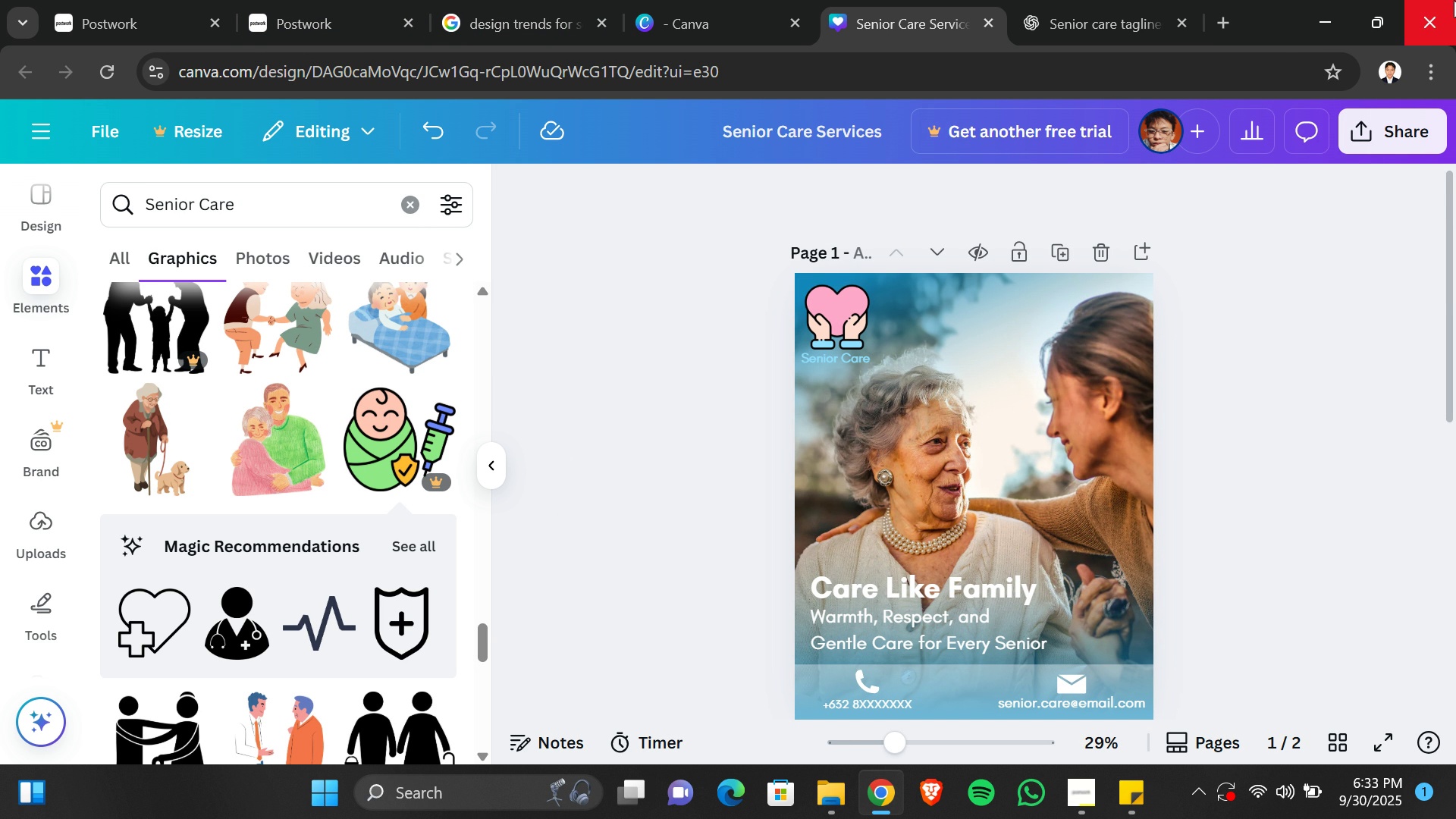 
wait(28.18)
 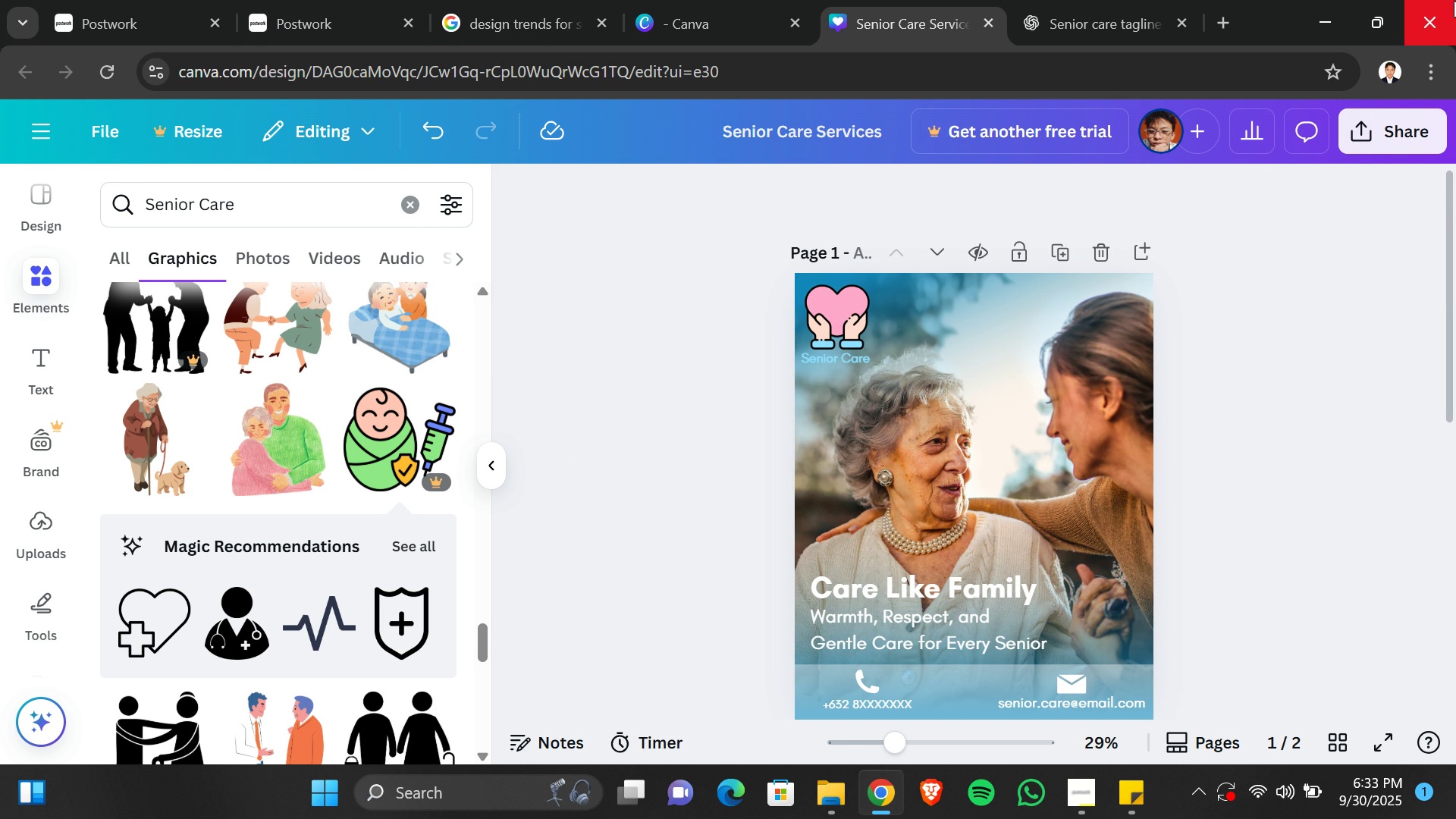 
scroll: coordinate [1131, 431], scroll_direction: down, amount: 5.0
 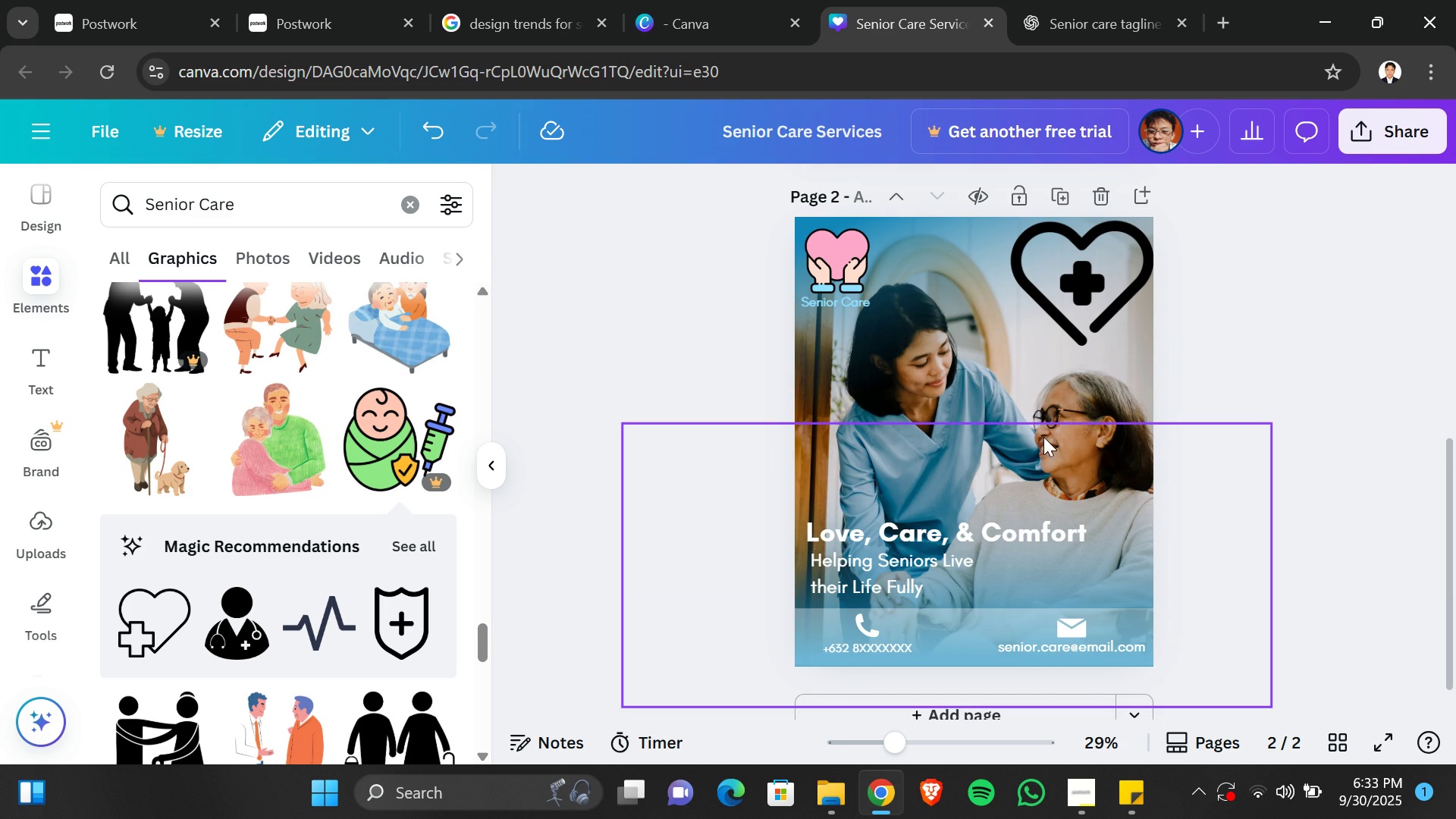 
left_click([910, 375])
 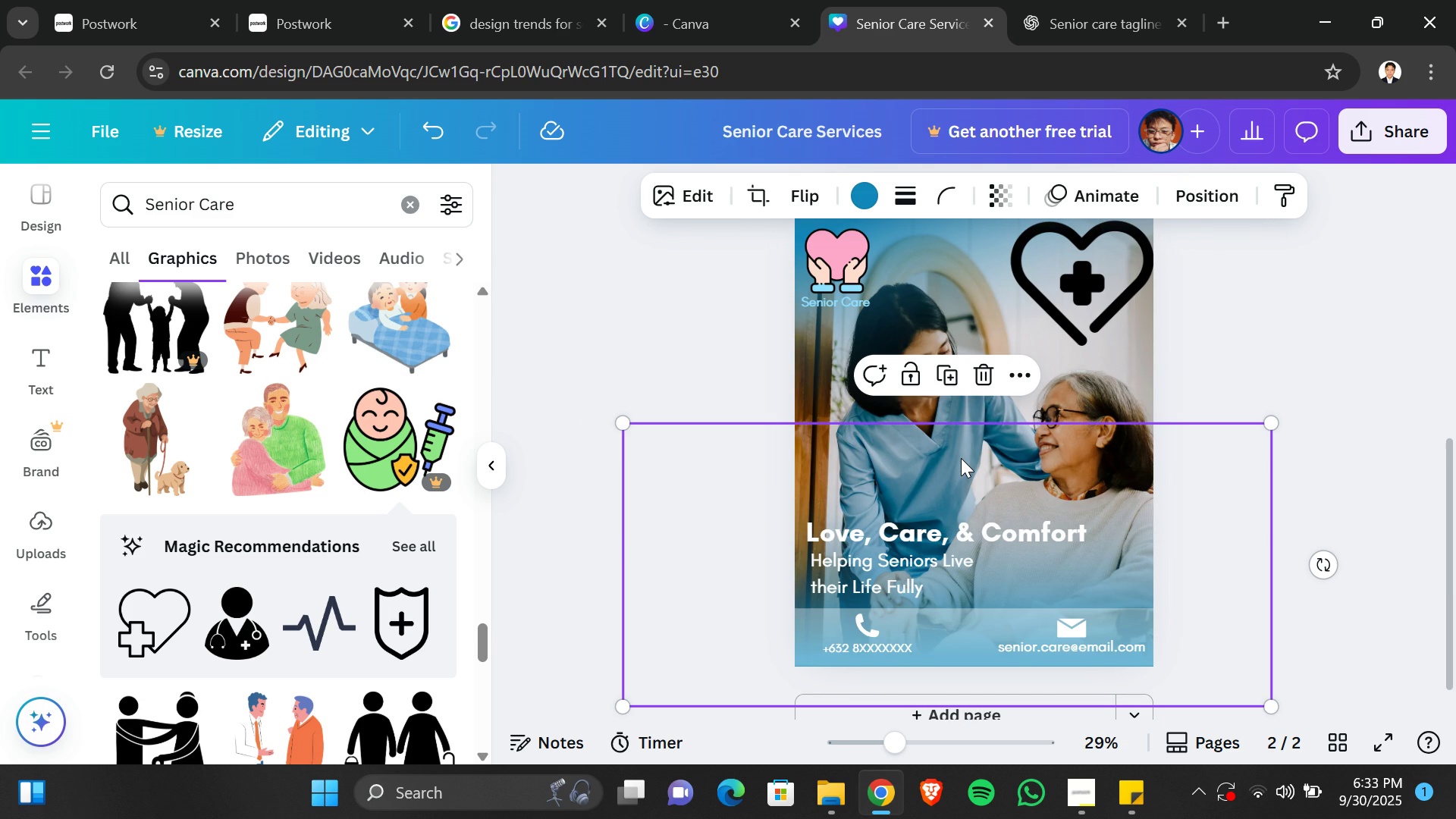 
left_click([961, 458])
 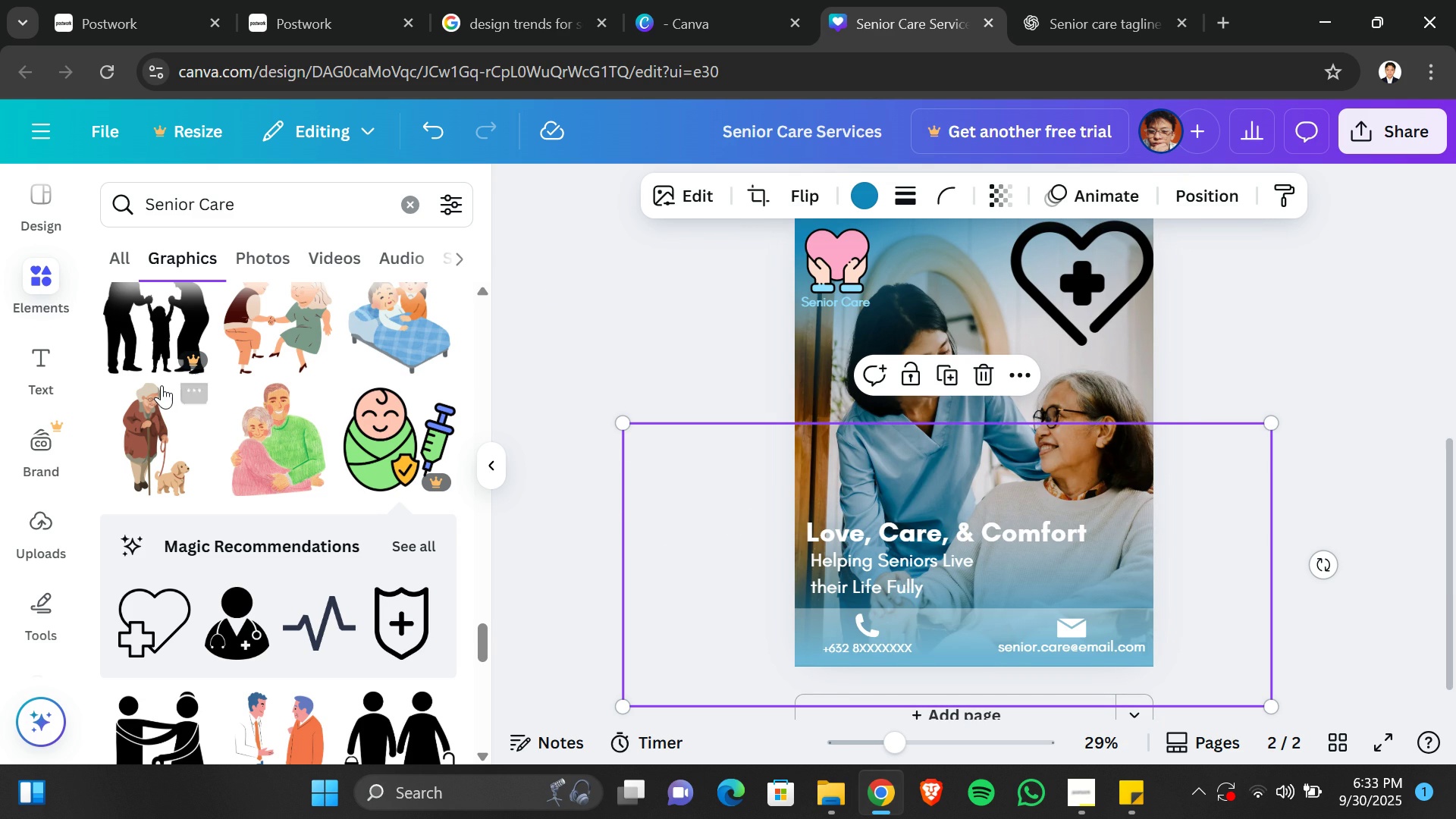 
mouse_move([152, 416])
 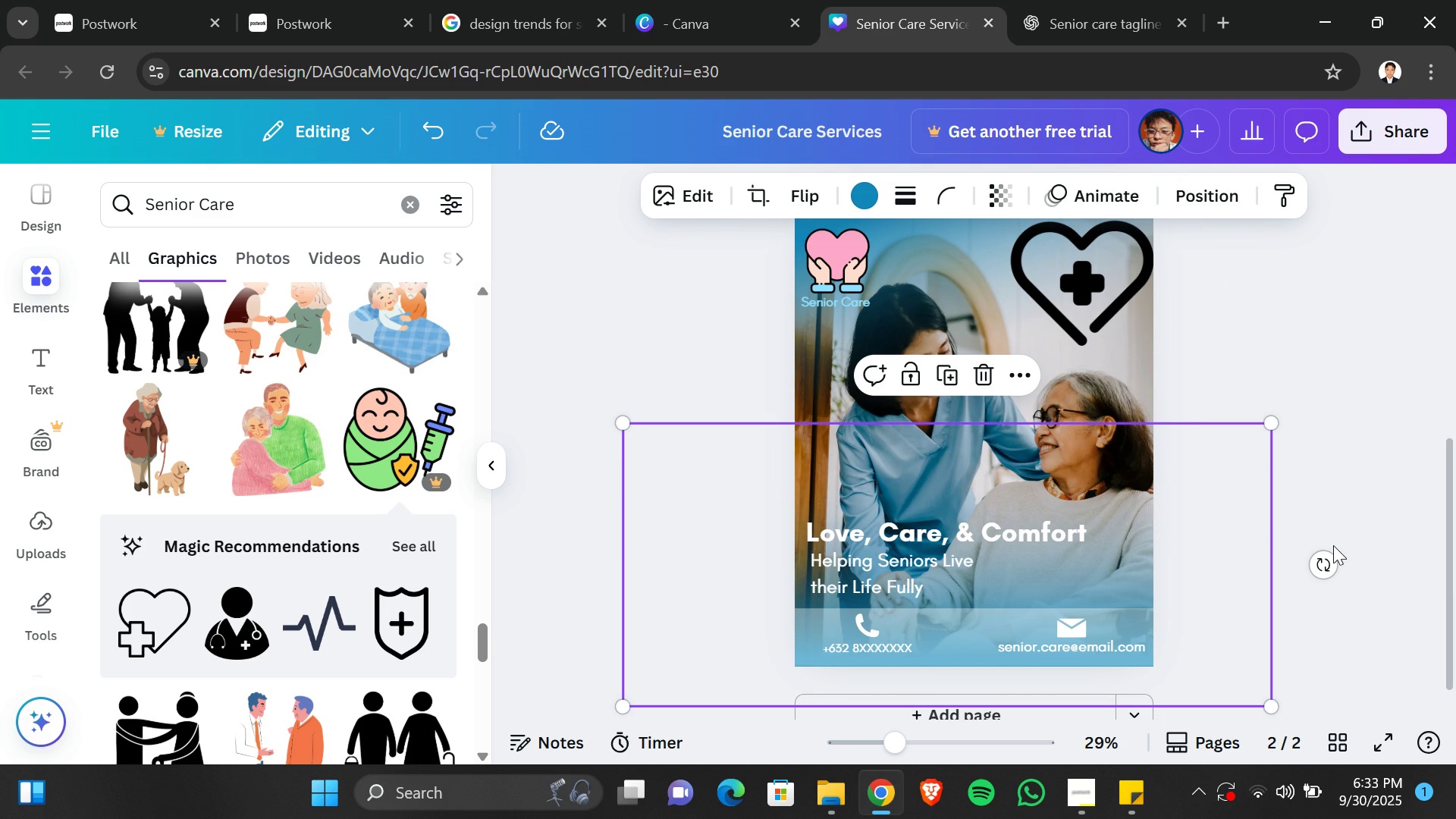 
scroll: coordinate [1333, 547], scroll_direction: down, amount: 2.0
 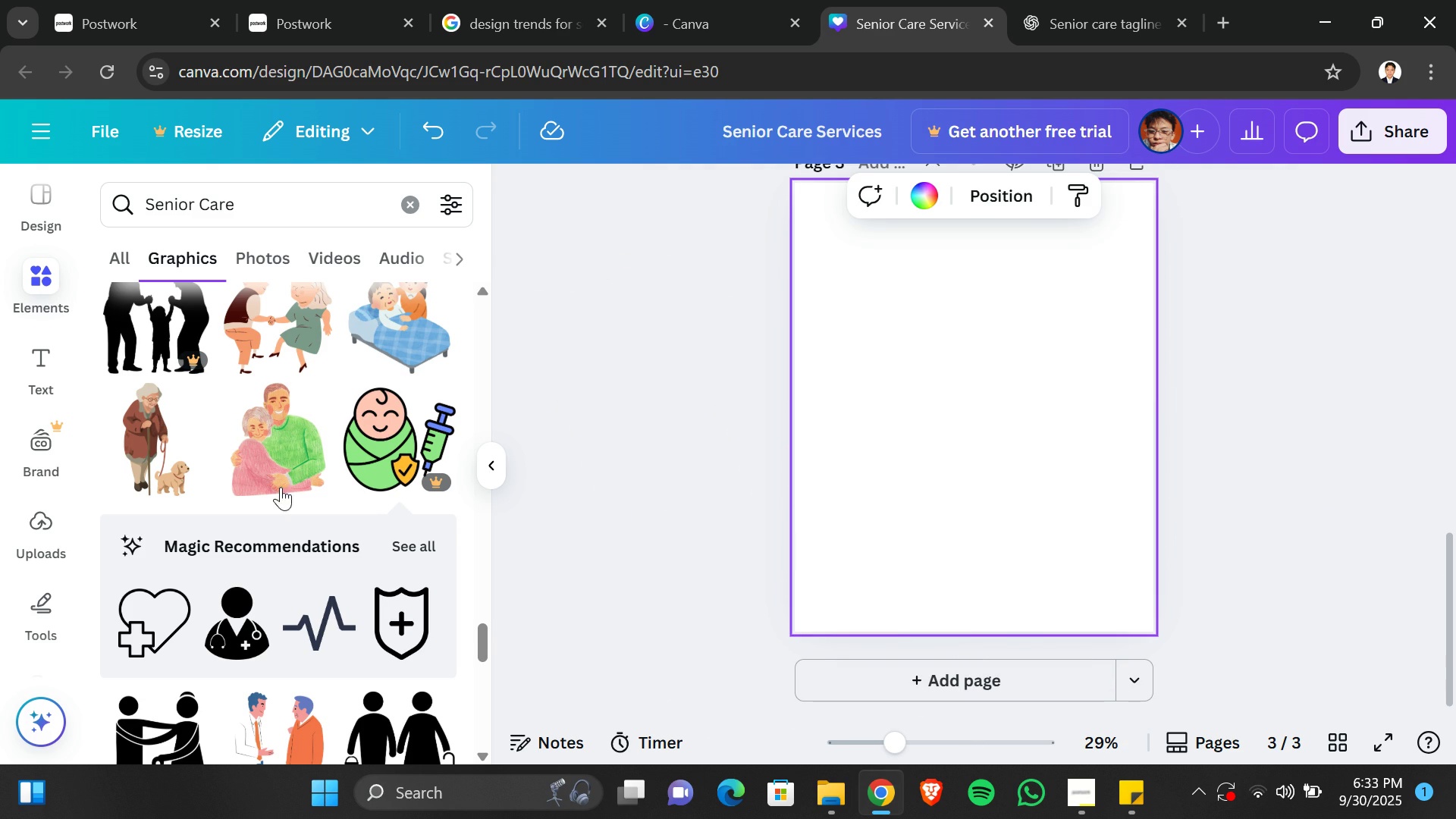 
left_click([142, 444])
 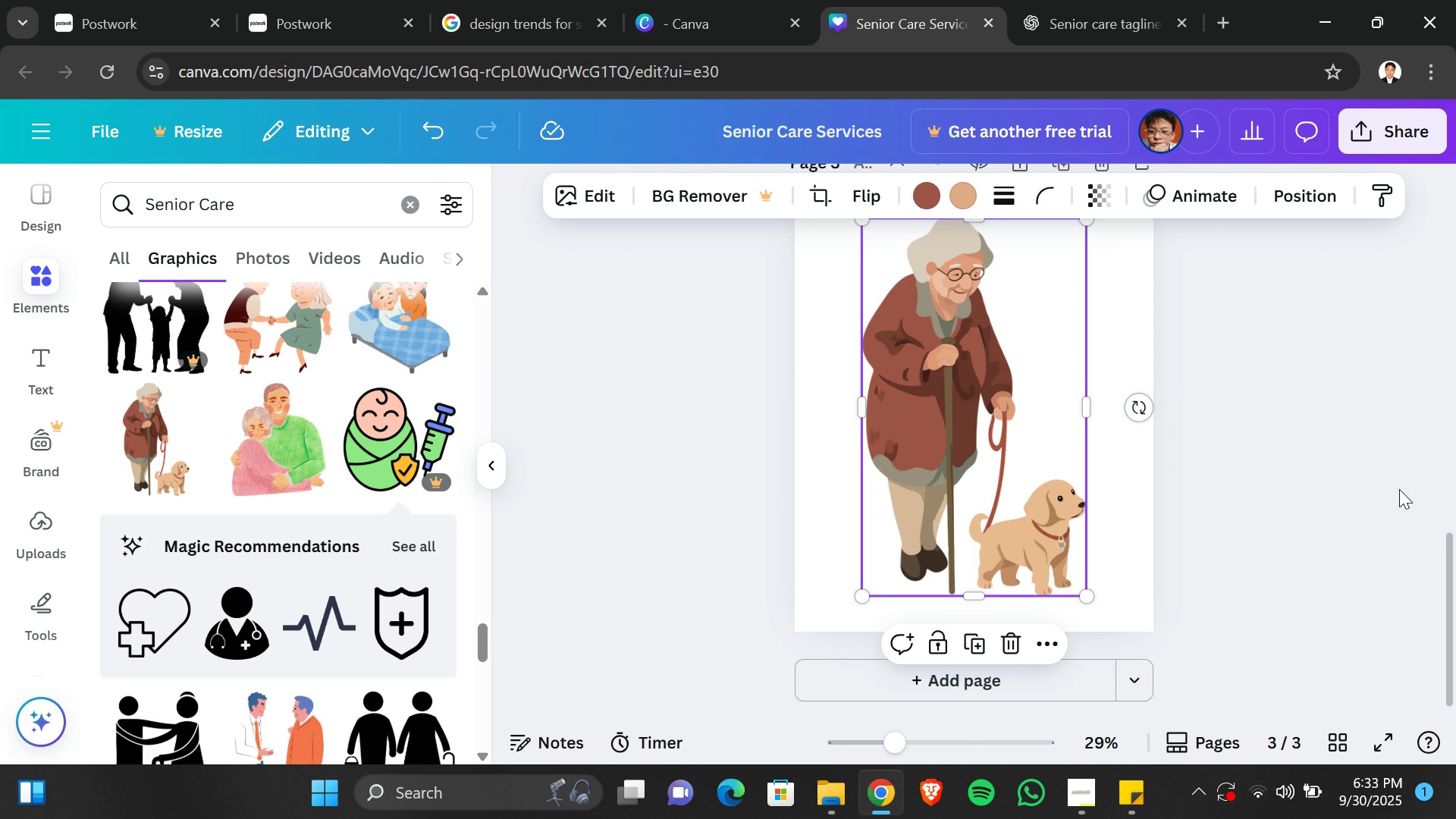 
scroll: coordinate [1400, 489], scroll_direction: up, amount: 1.0
 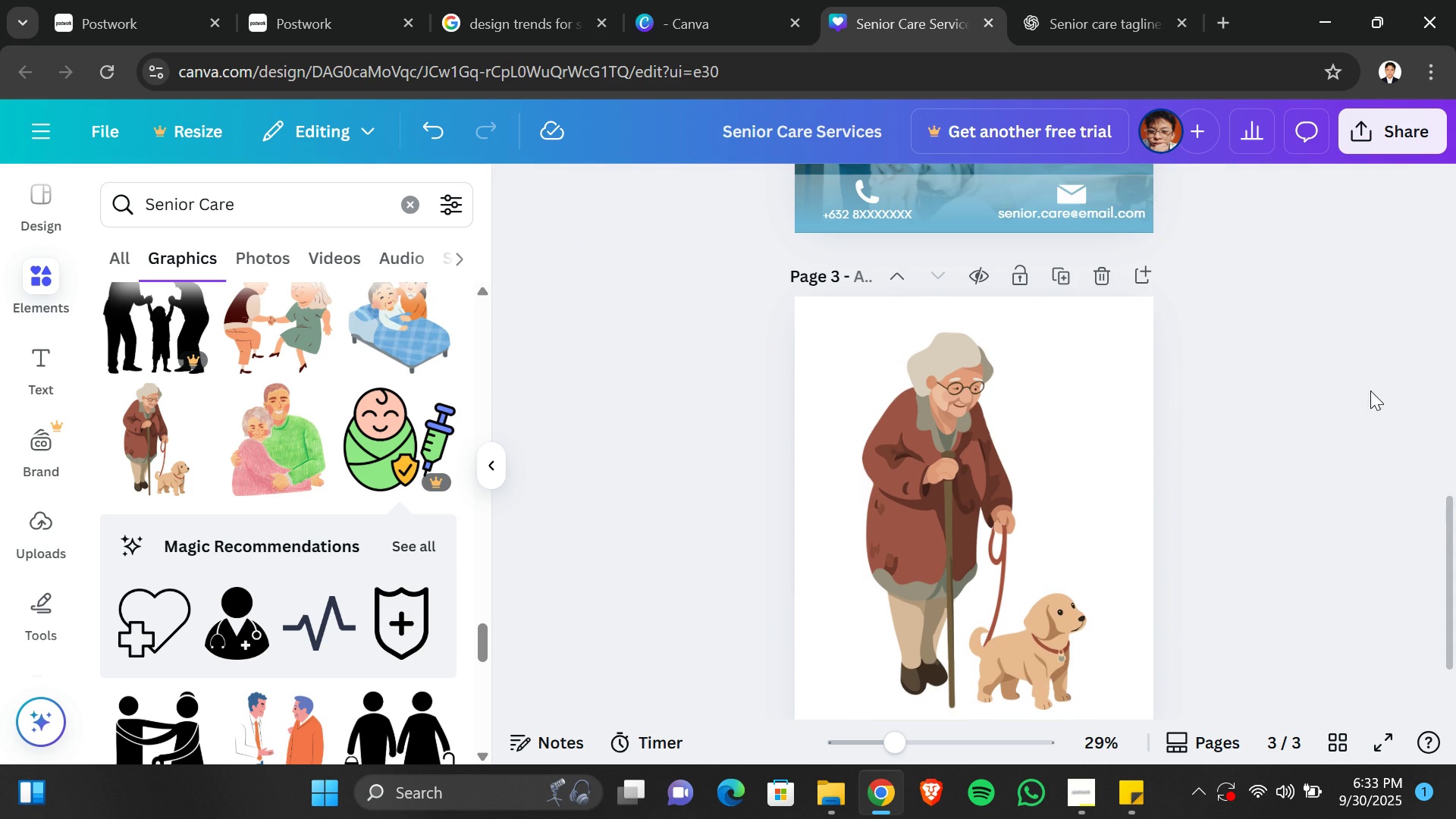 
left_click([1370, 391])
 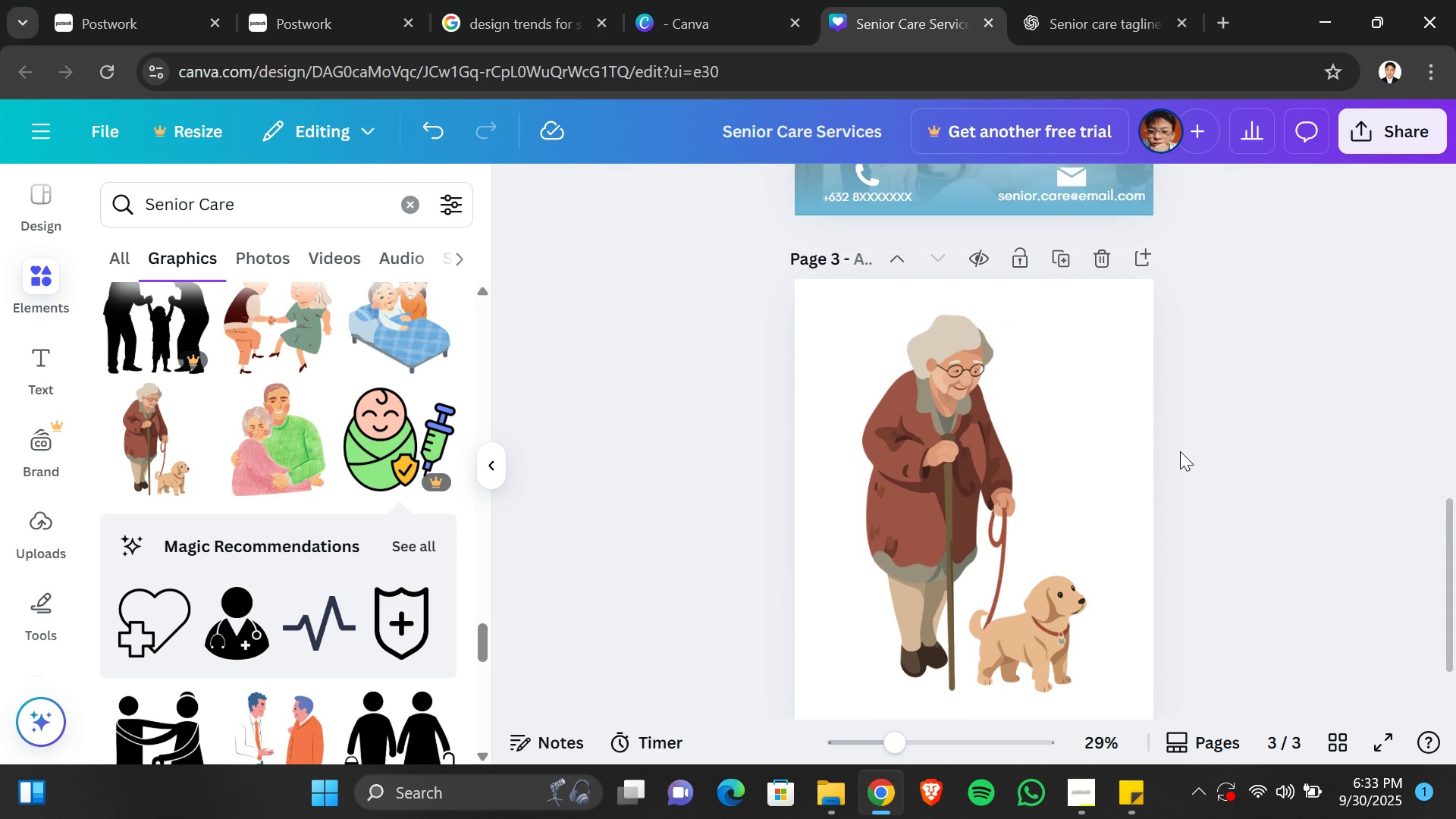 
scroll: coordinate [1180, 451], scroll_direction: down, amount: 2.0
 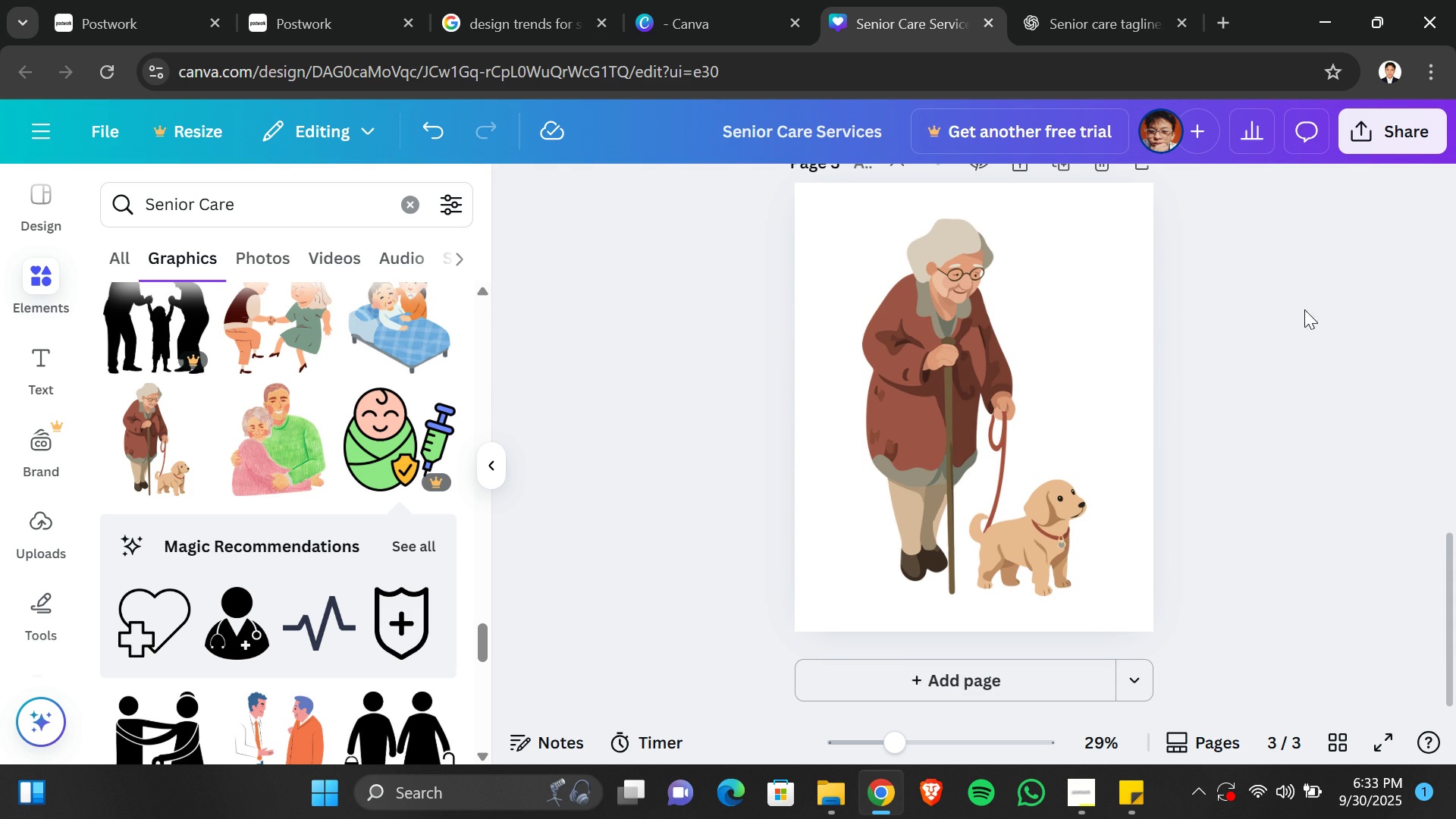 
wait(15.1)
 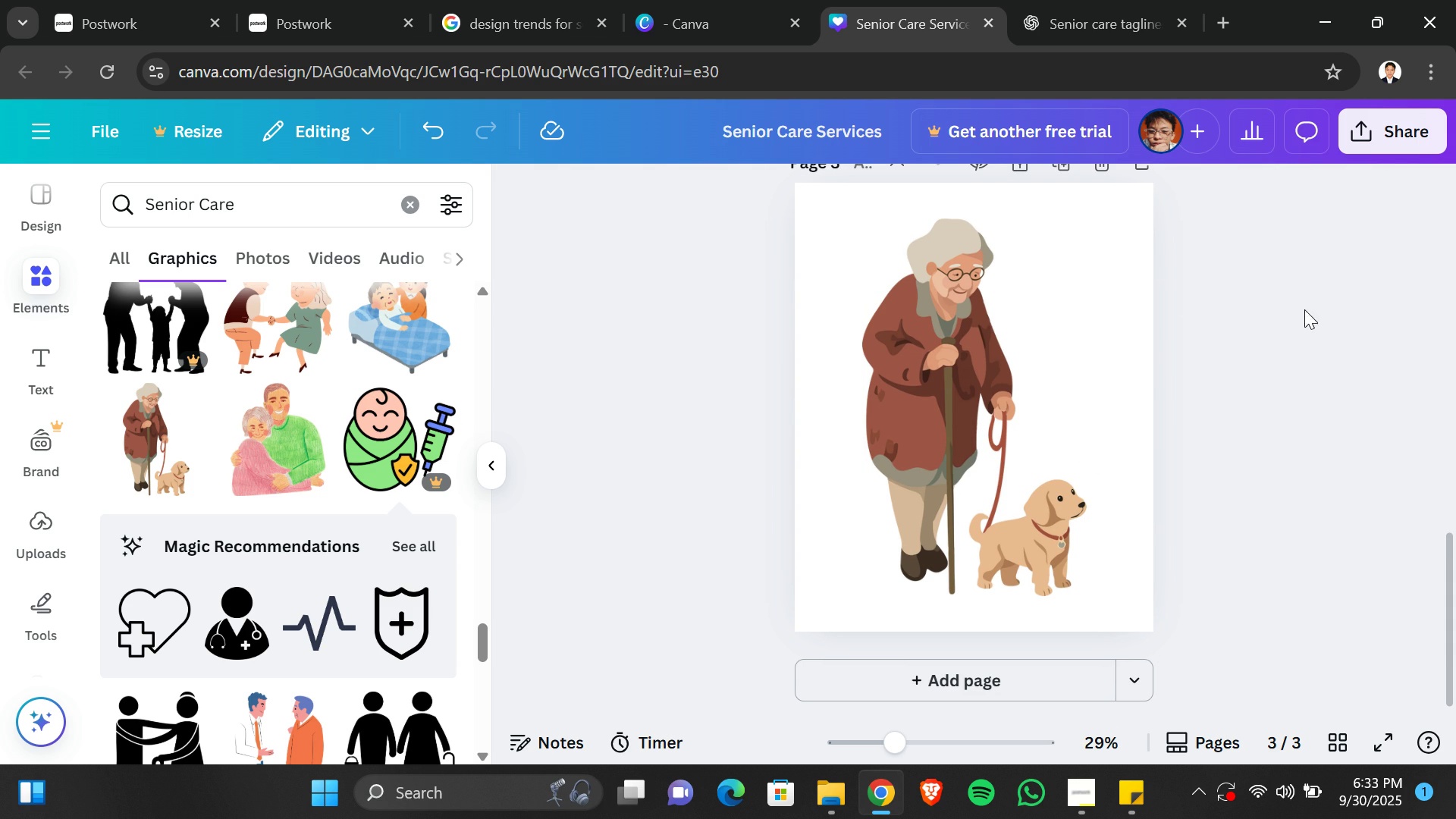 
mouse_move([850, 248])
 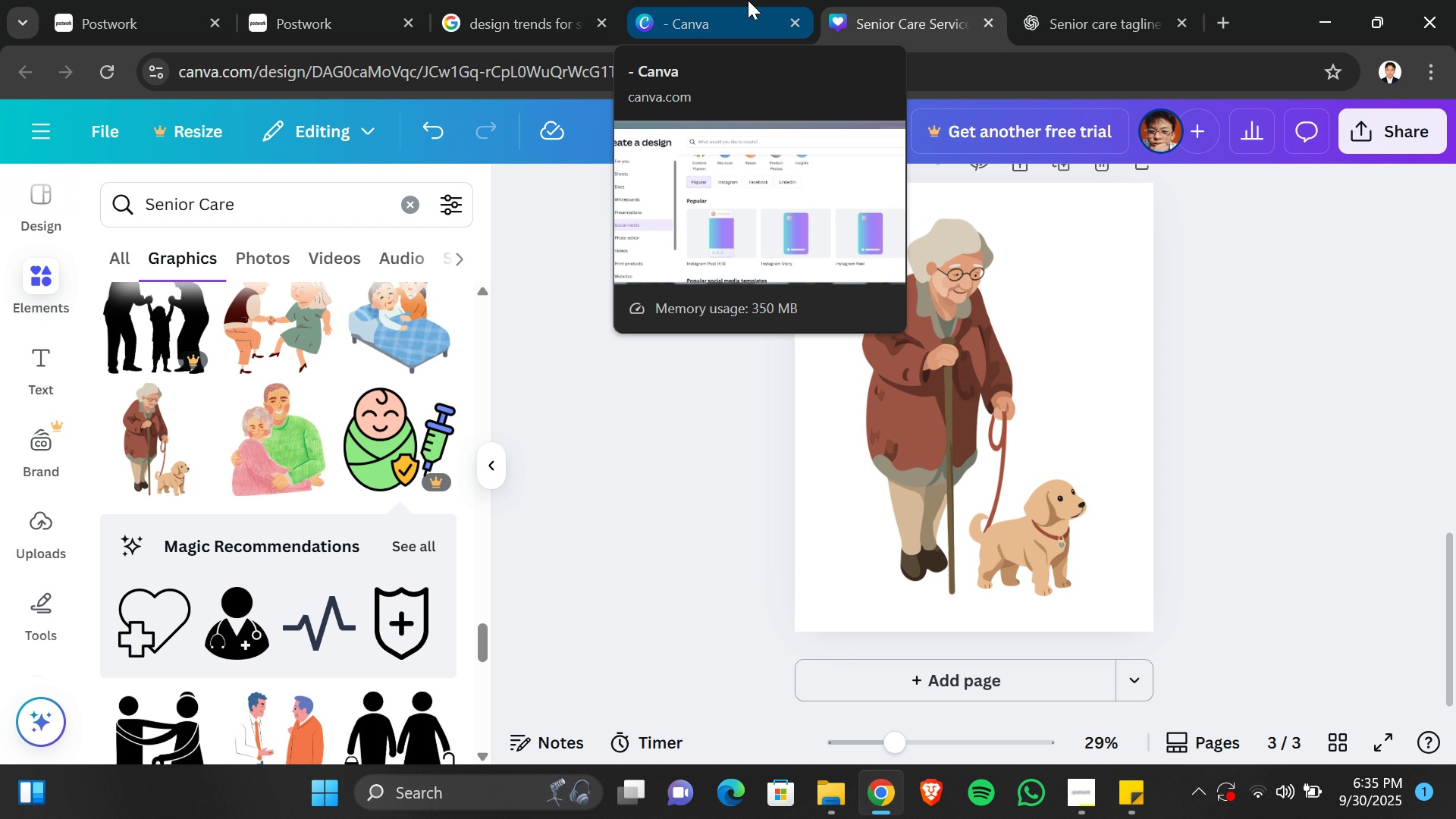 
wait(93.13)
 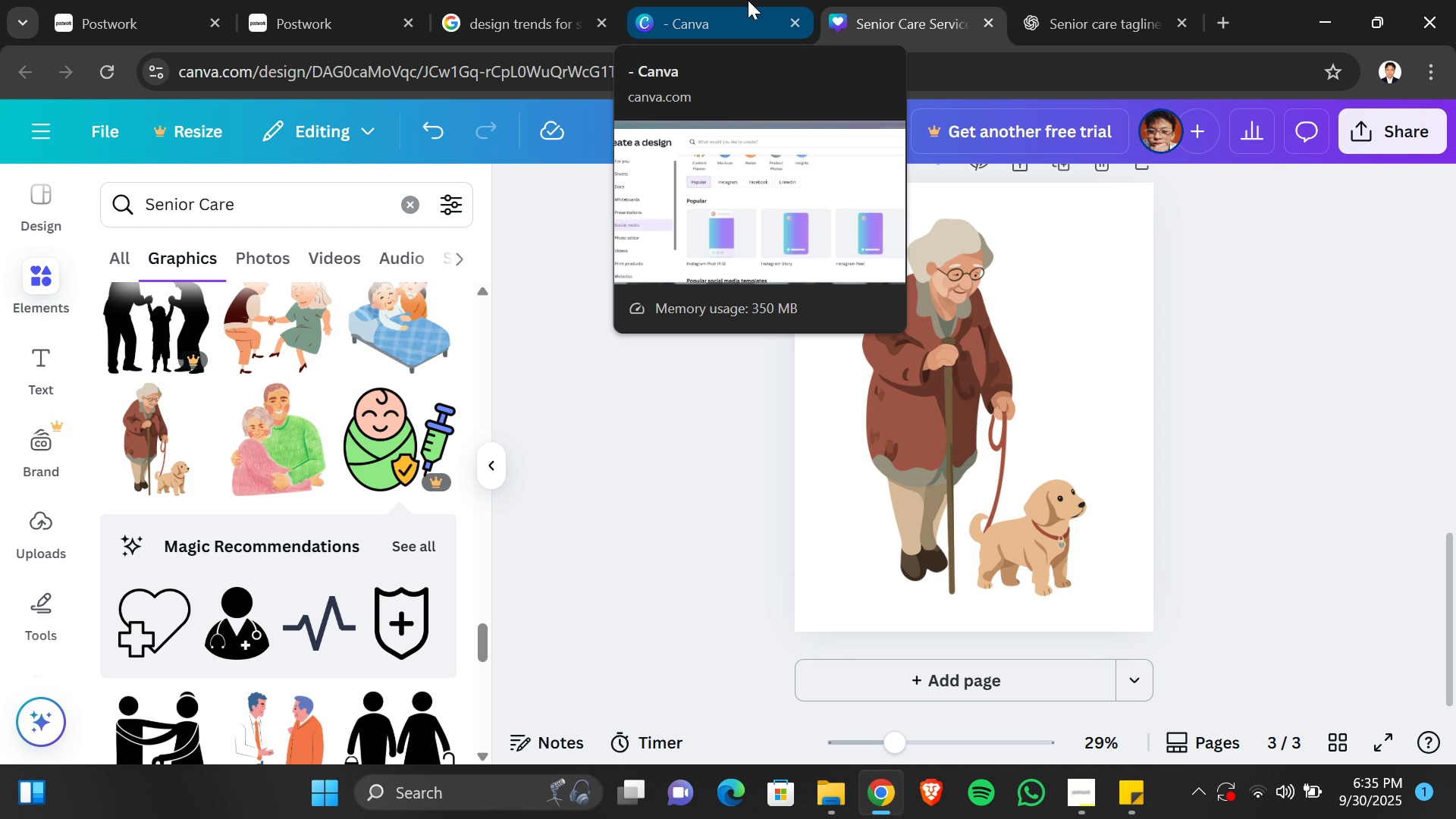 
left_click([1079, 790])
 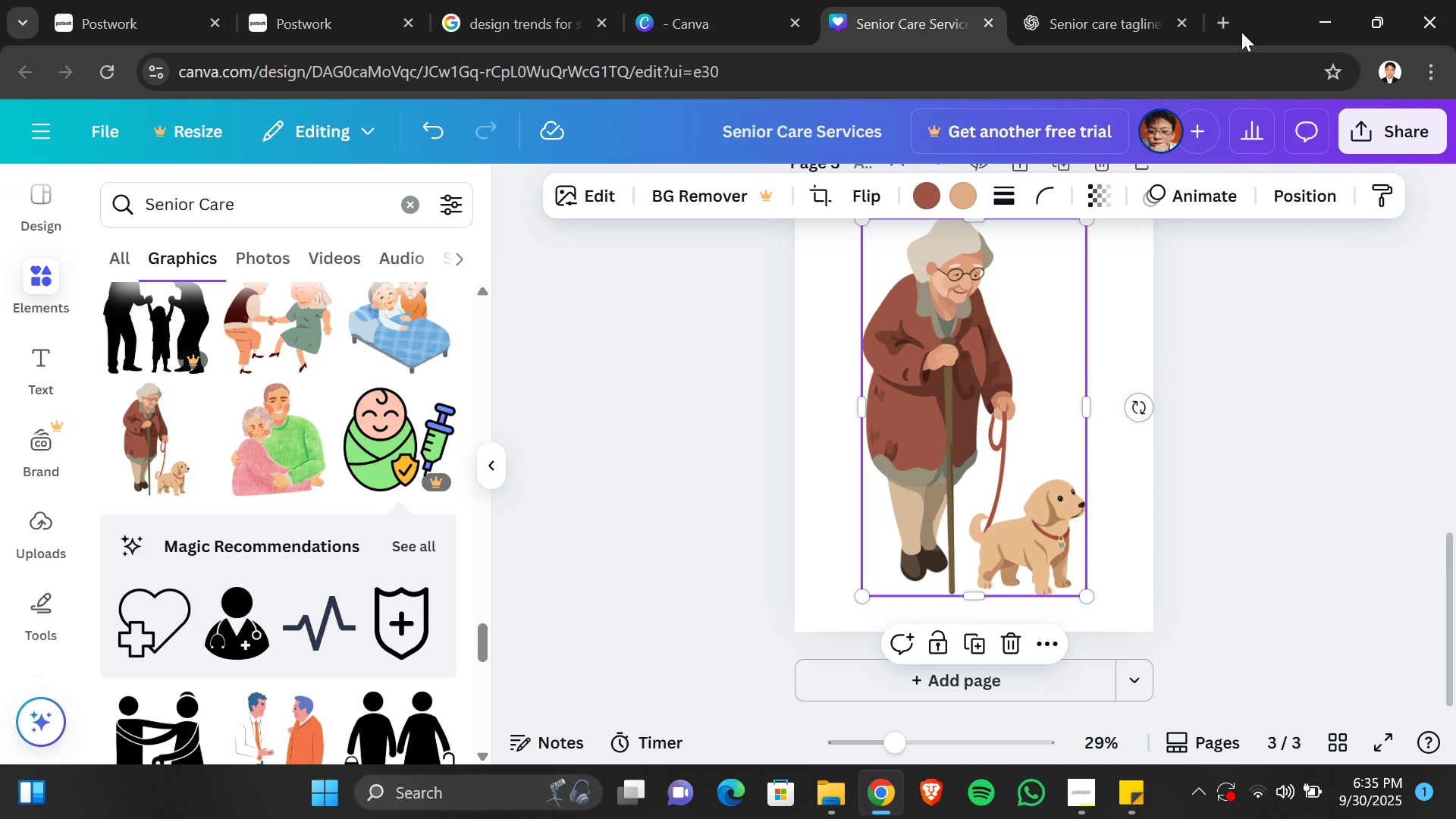 
wait(9.55)
 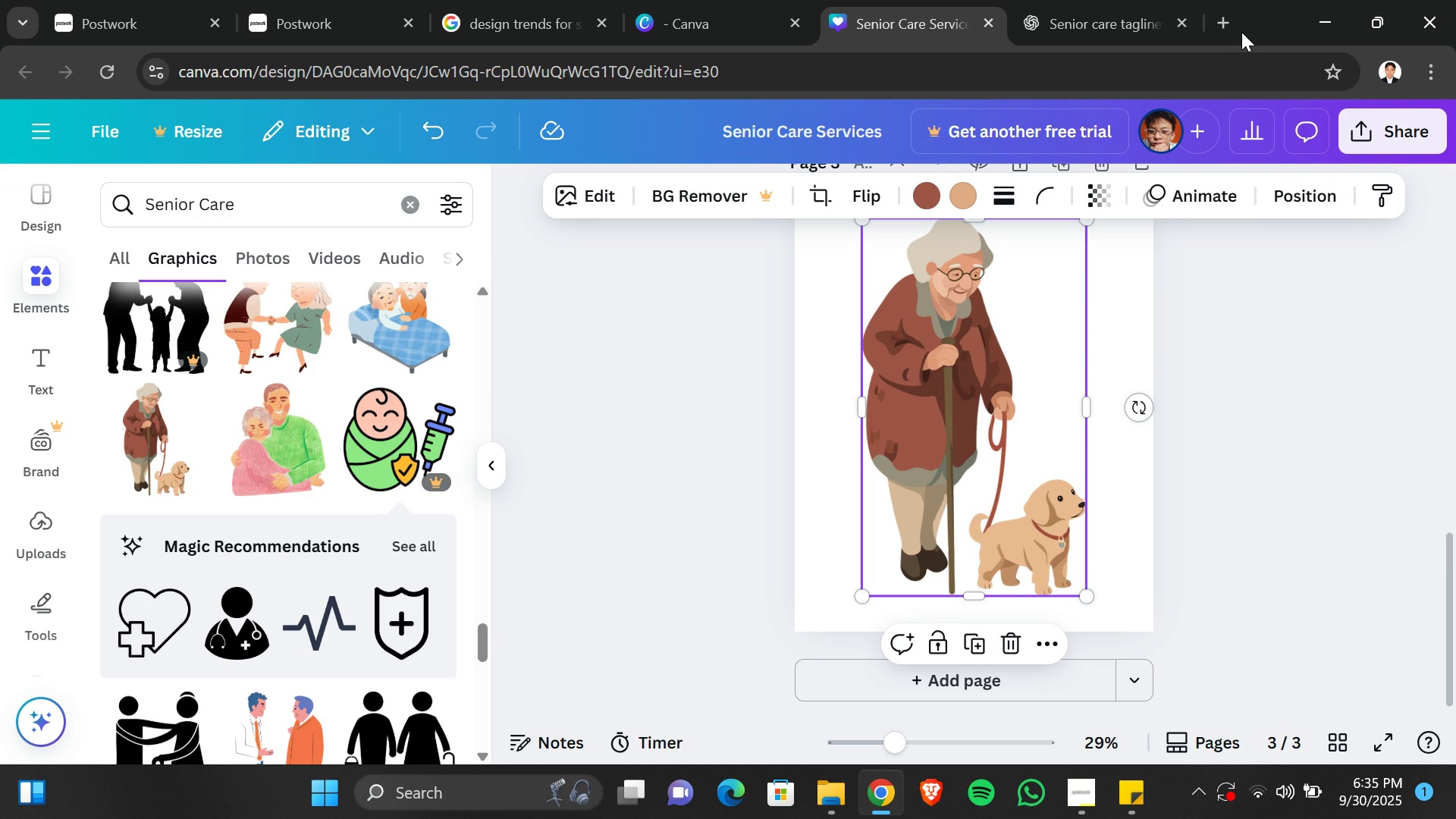 
left_click([1061, 592])
 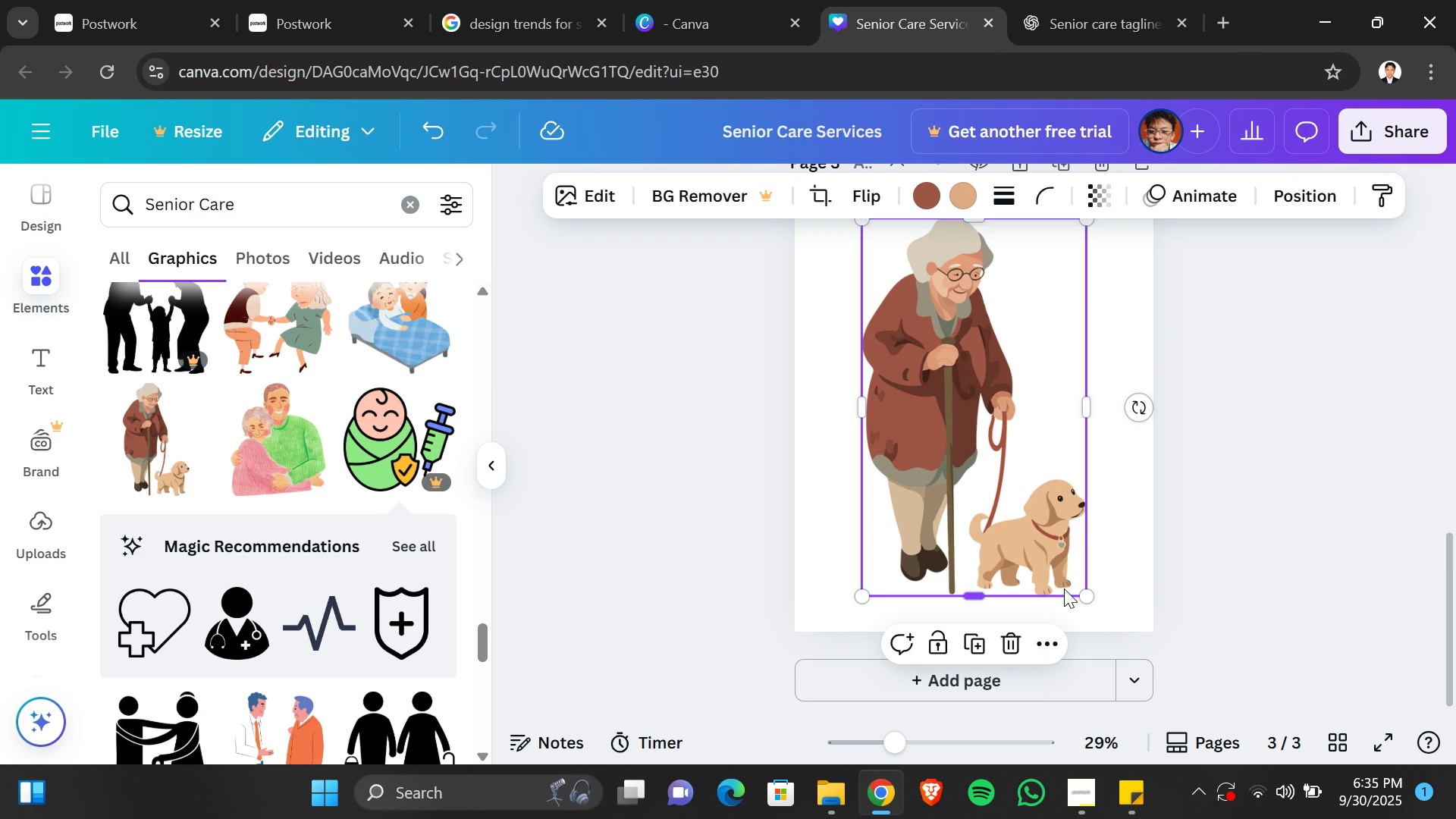 
key(Backspace)
 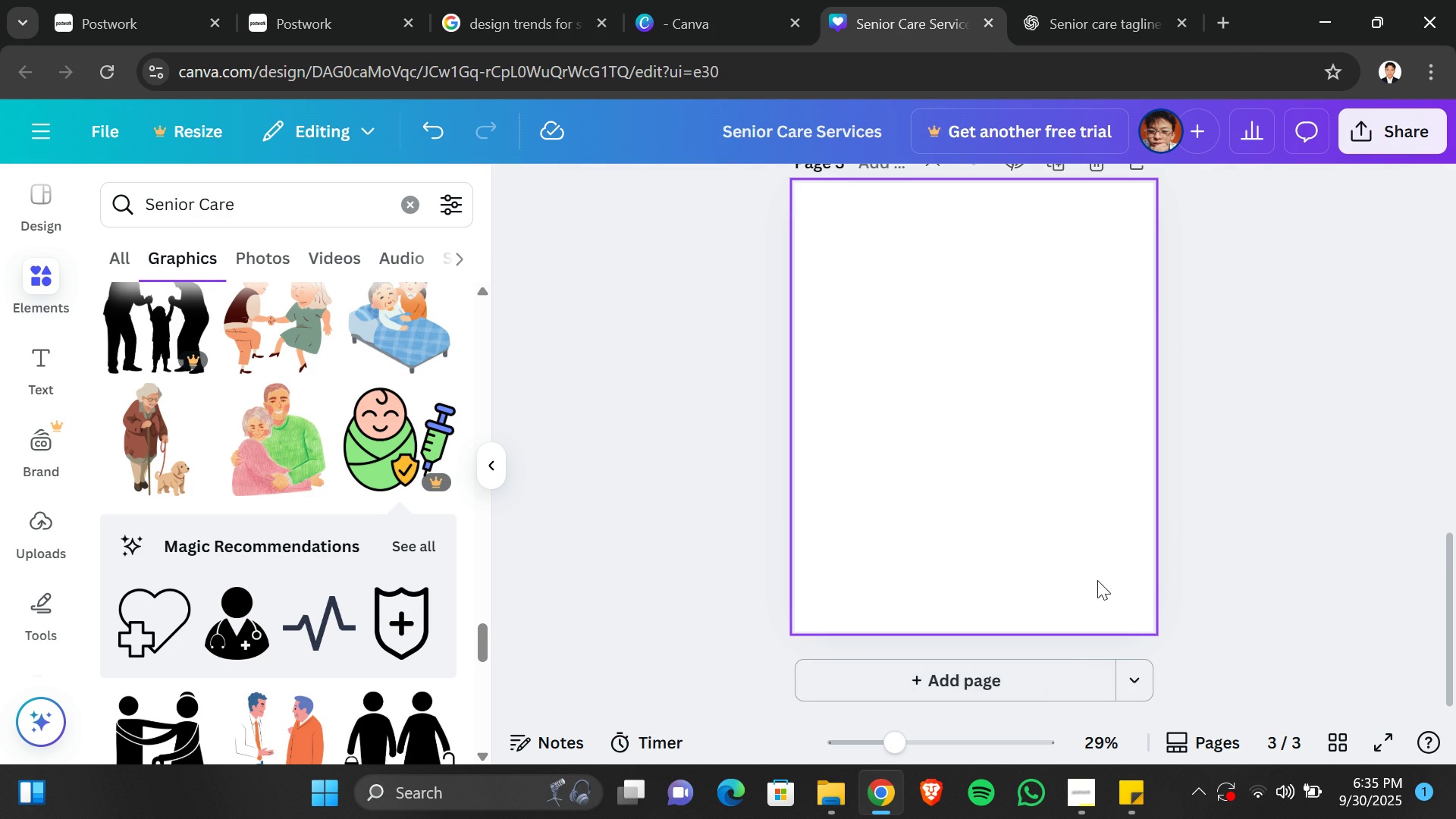 
left_click([1097, 581])
 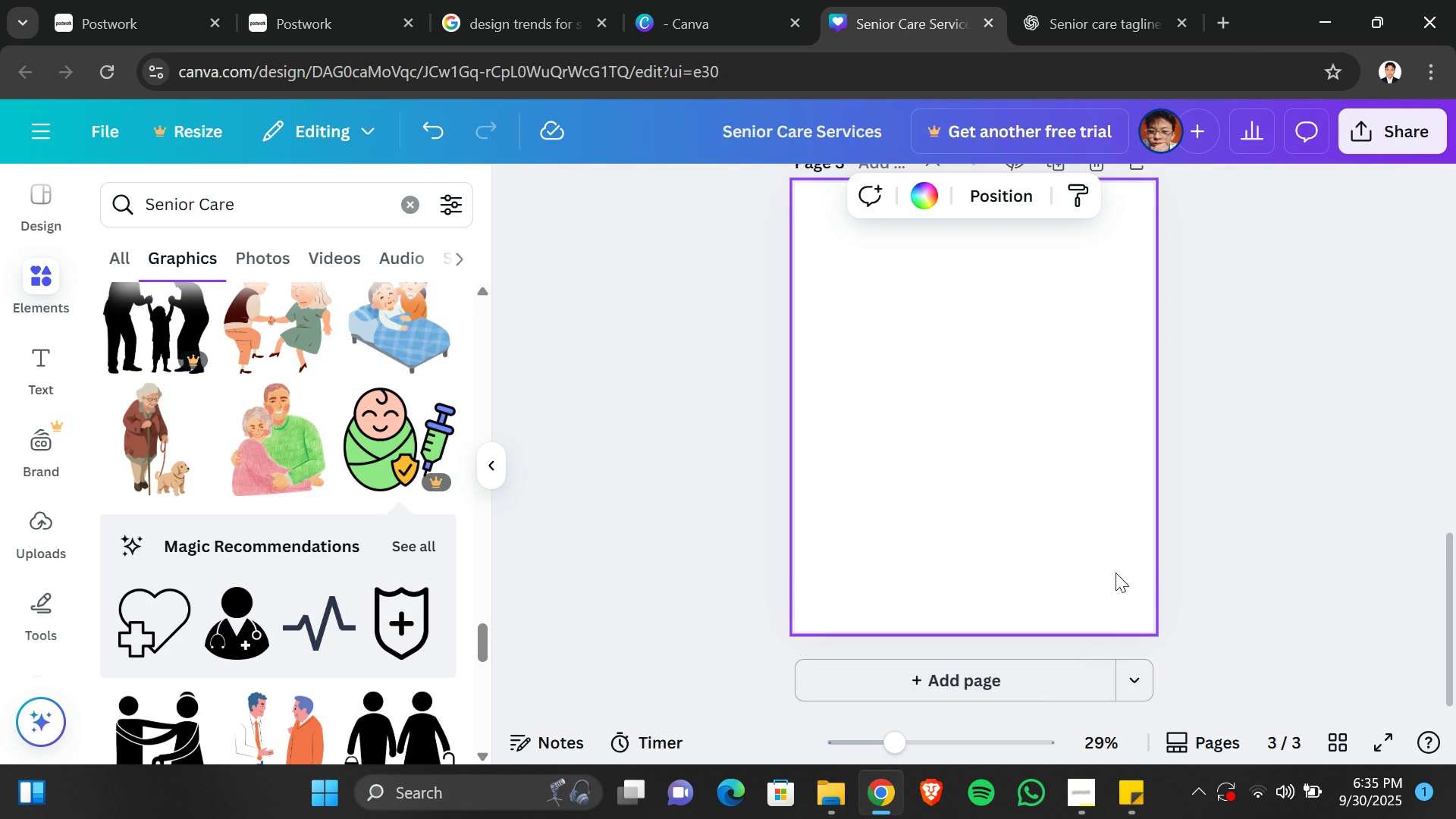 
key(Backspace)
 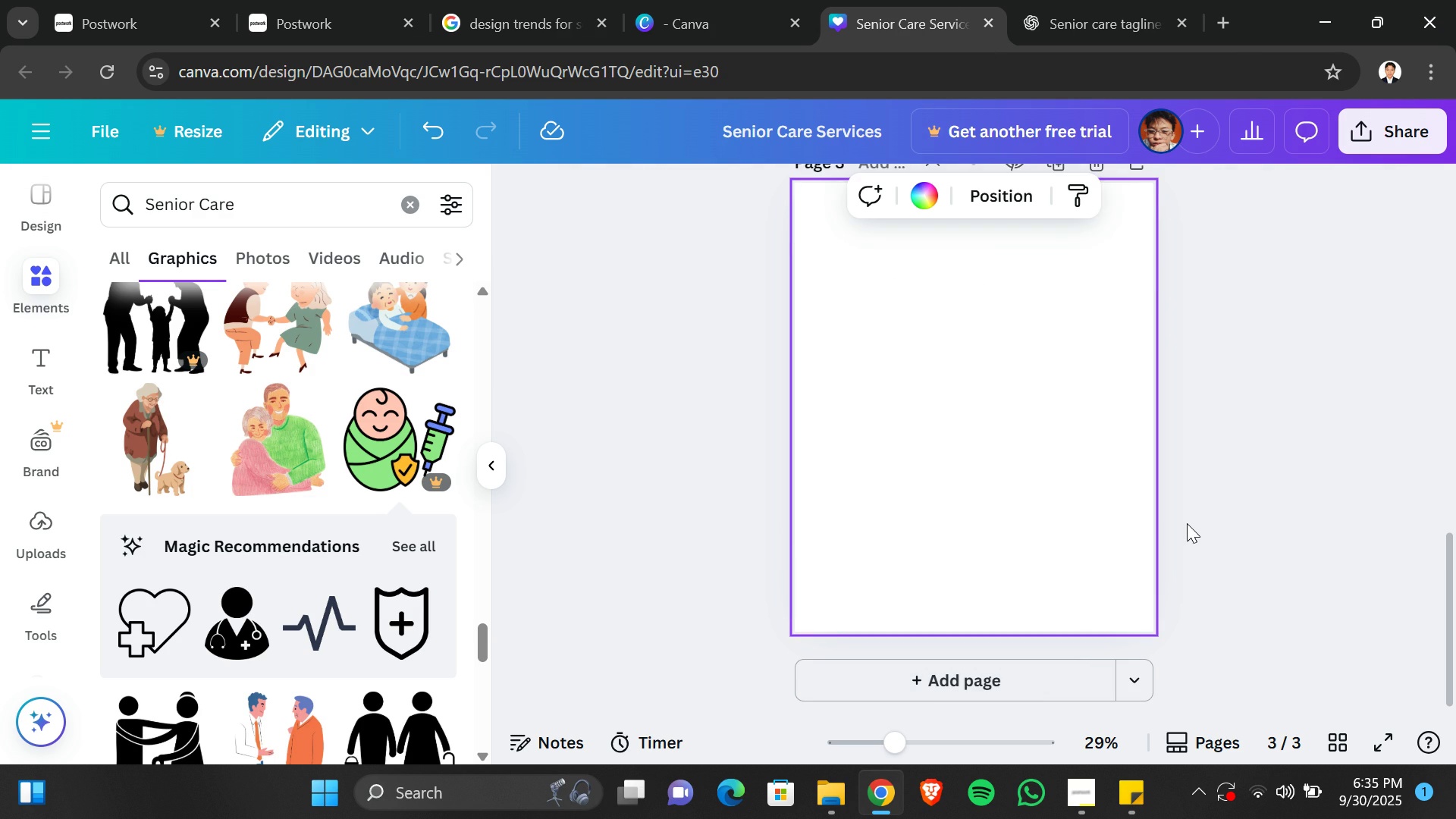 
scroll: coordinate [1187, 522], scroll_direction: up, amount: 1.0
 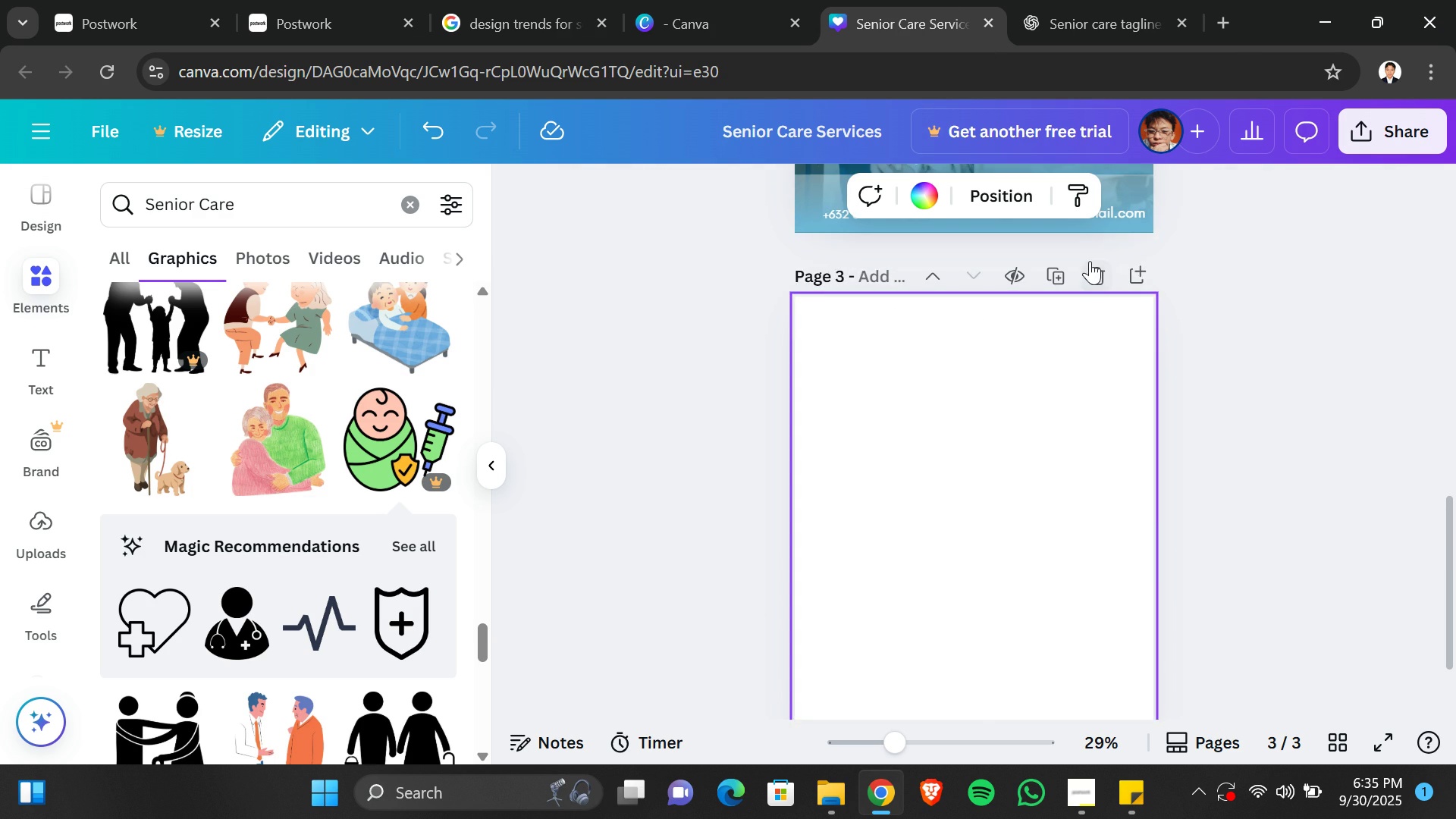 
left_click([1089, 259])
 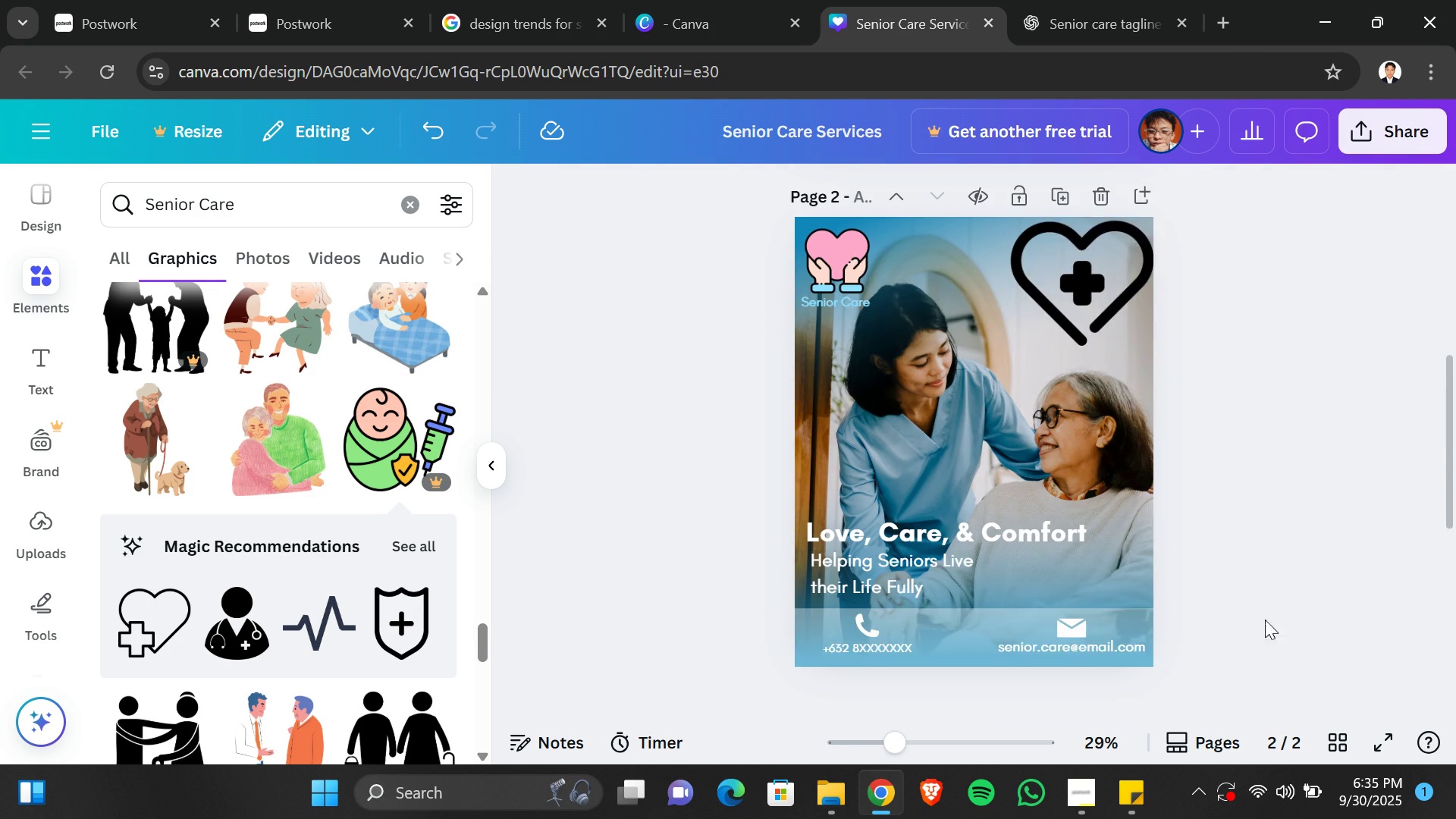 
scroll: coordinate [1267, 627], scroll_direction: up, amount: 1.0
 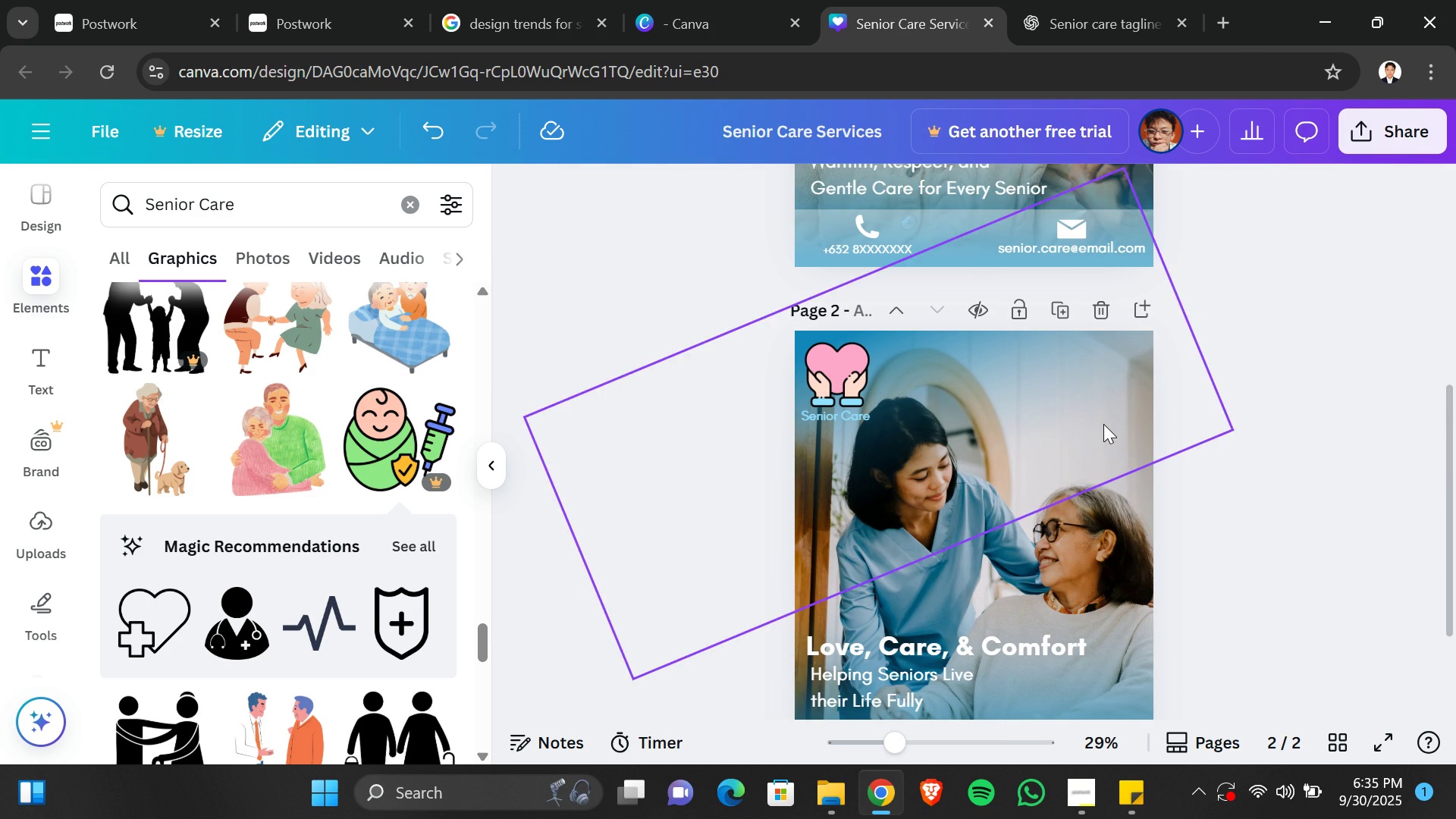 
key(Backspace)
 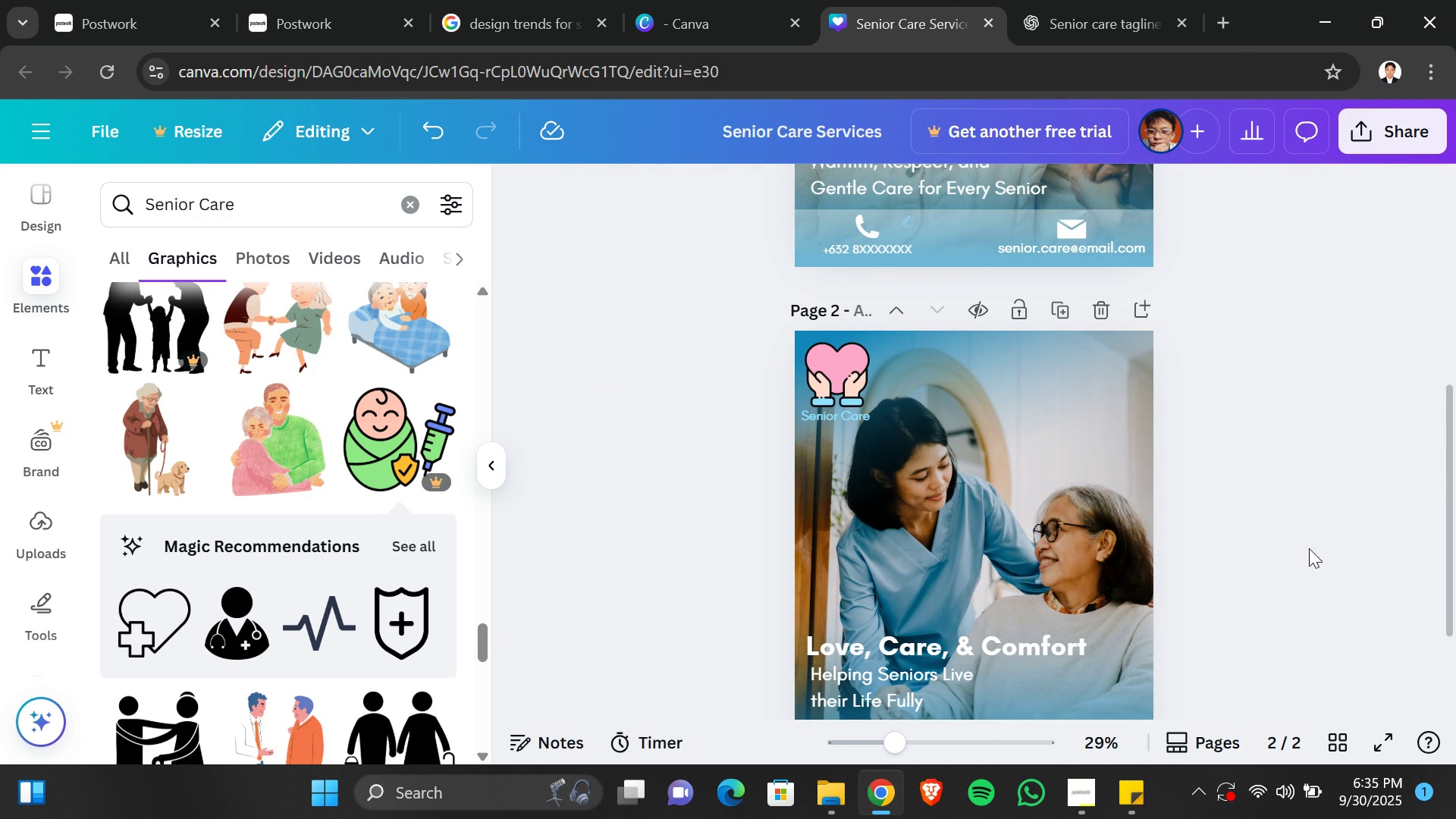 
left_click([1309, 548])
 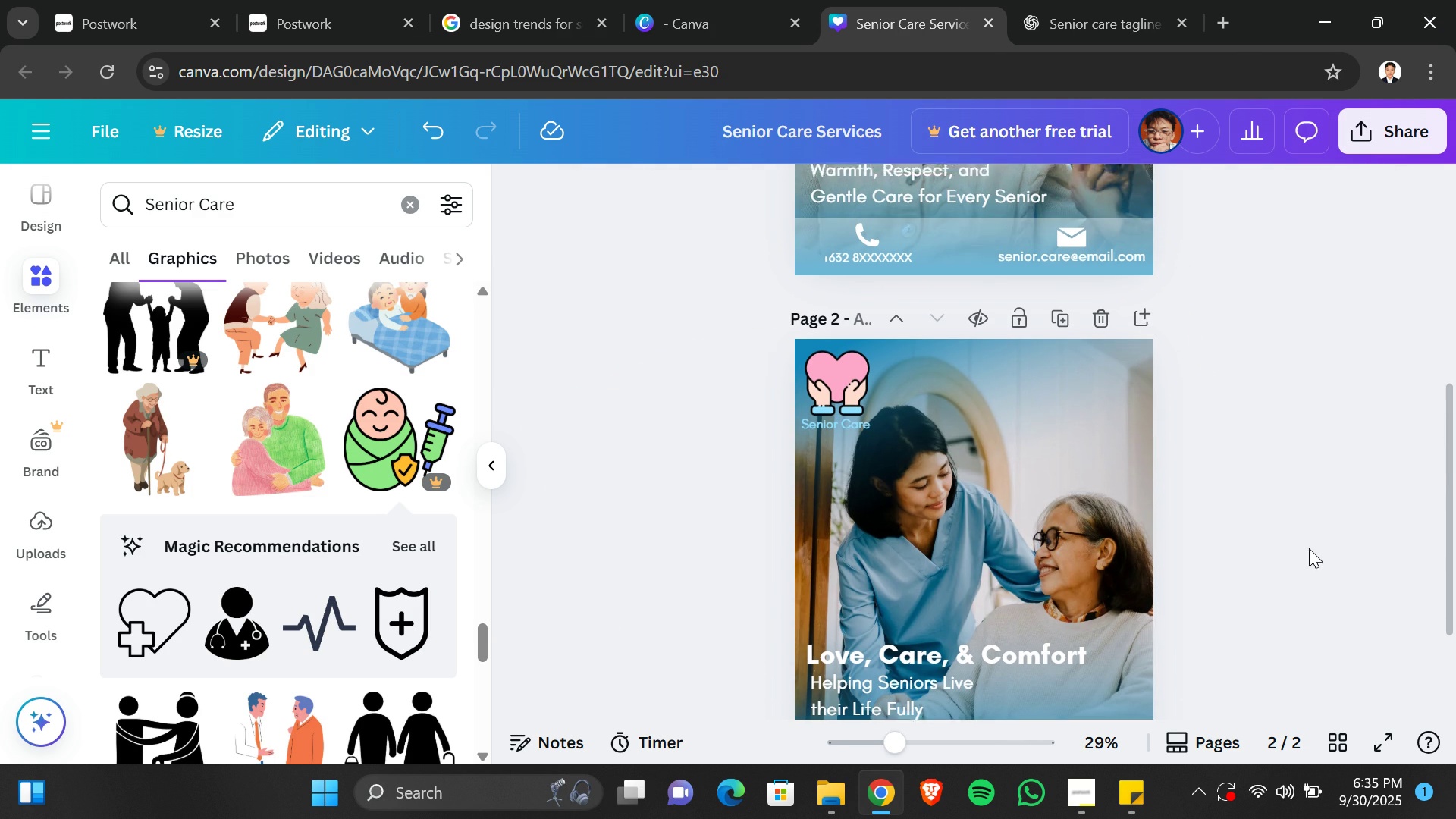 
scroll: coordinate [1300, 648], scroll_direction: up, amount: 6.0
 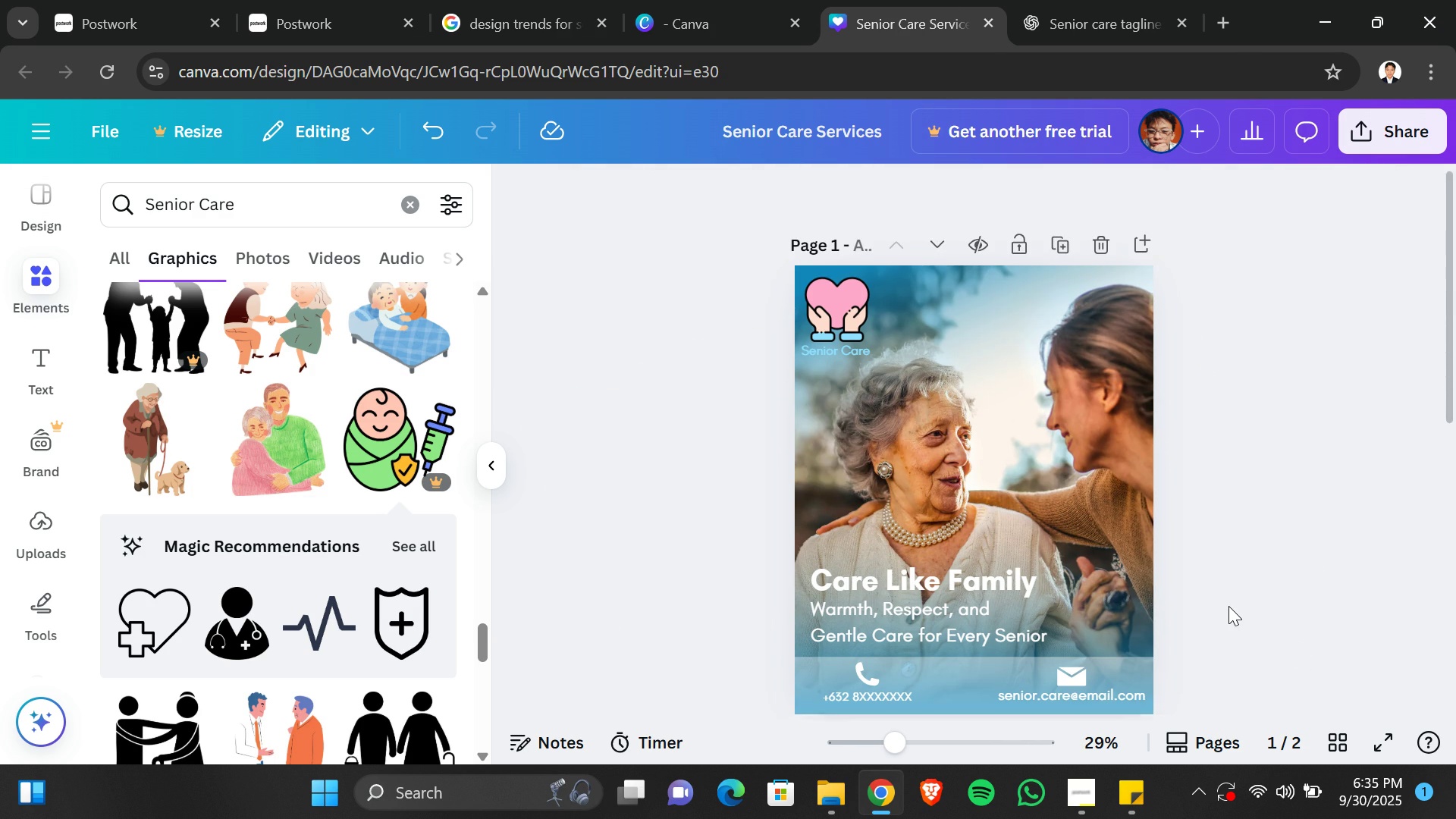 
scroll: coordinate [1307, 620], scroll_direction: down, amount: 2.0
 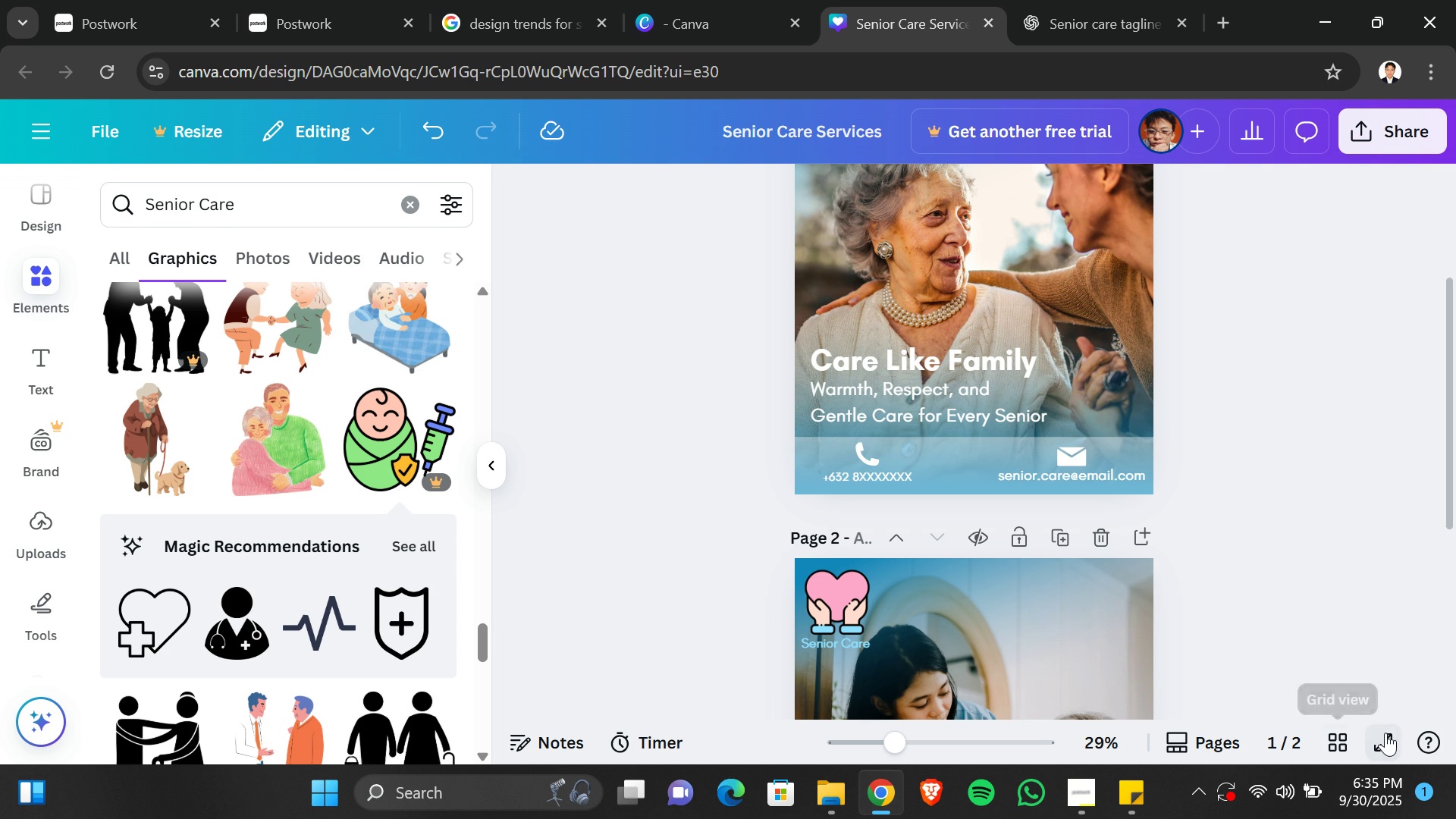 
left_click([1389, 732])
 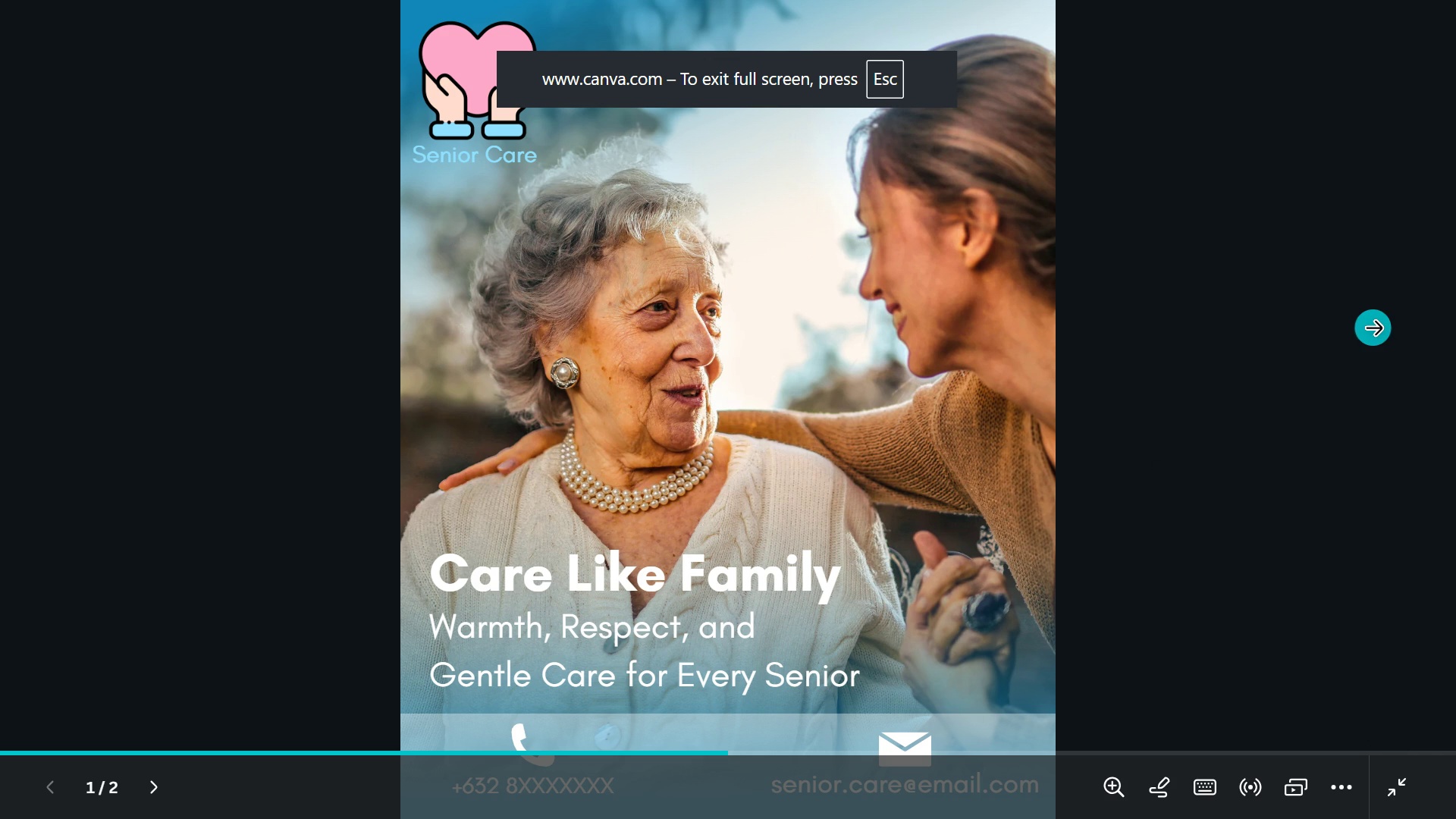 
left_click([1373, 327])
 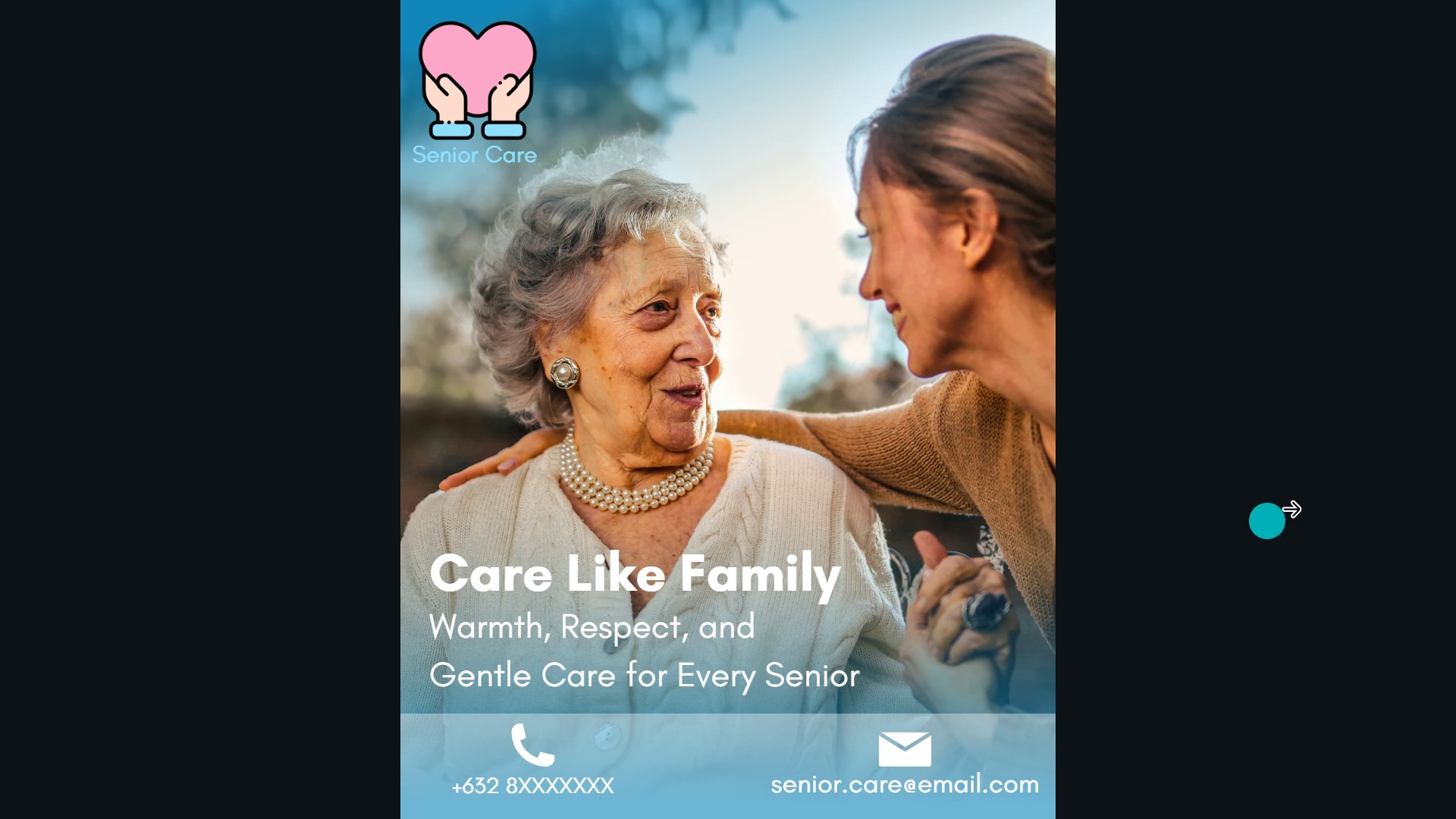 
wait(10.93)
 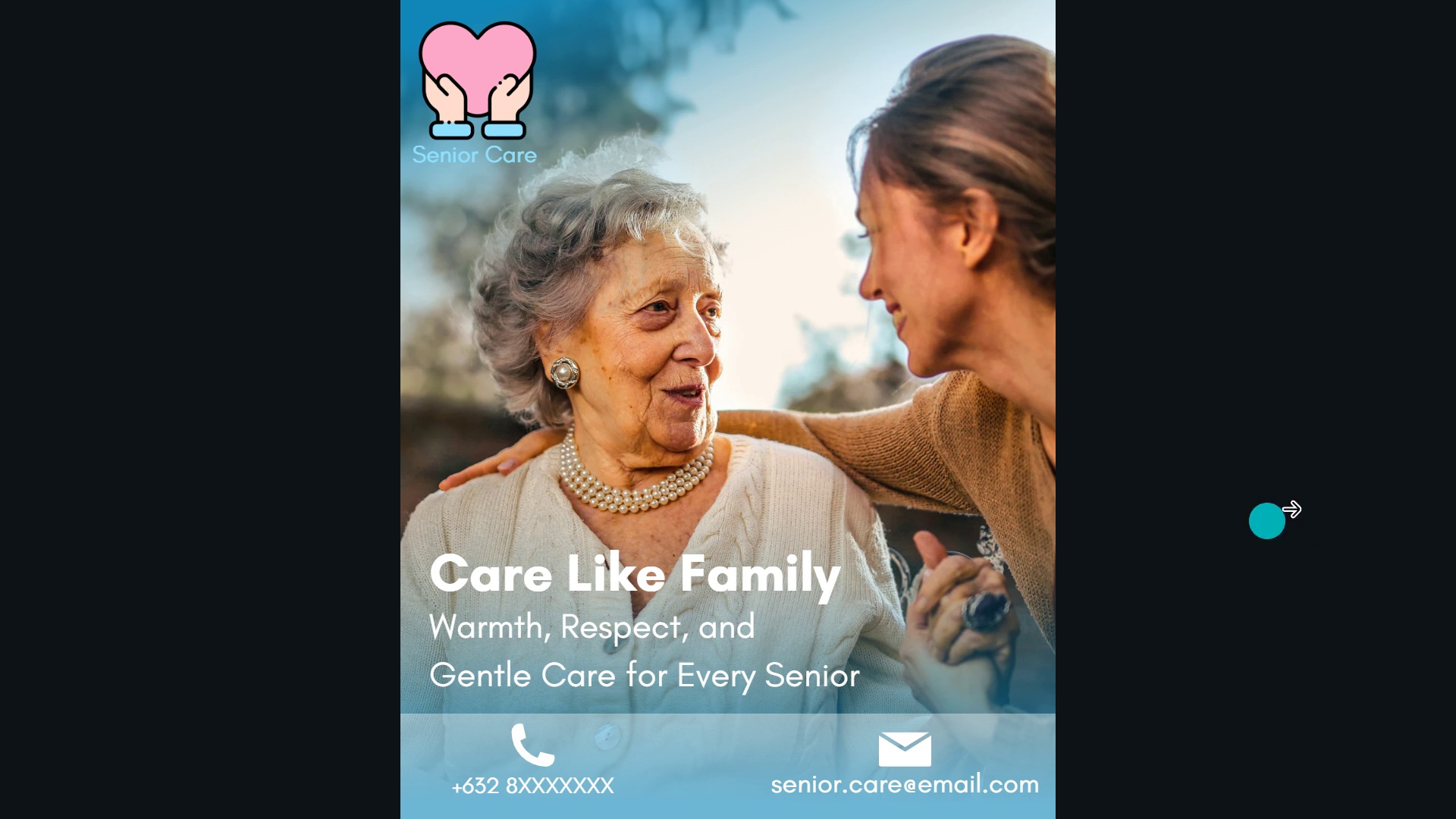 
left_click([271, 494])
 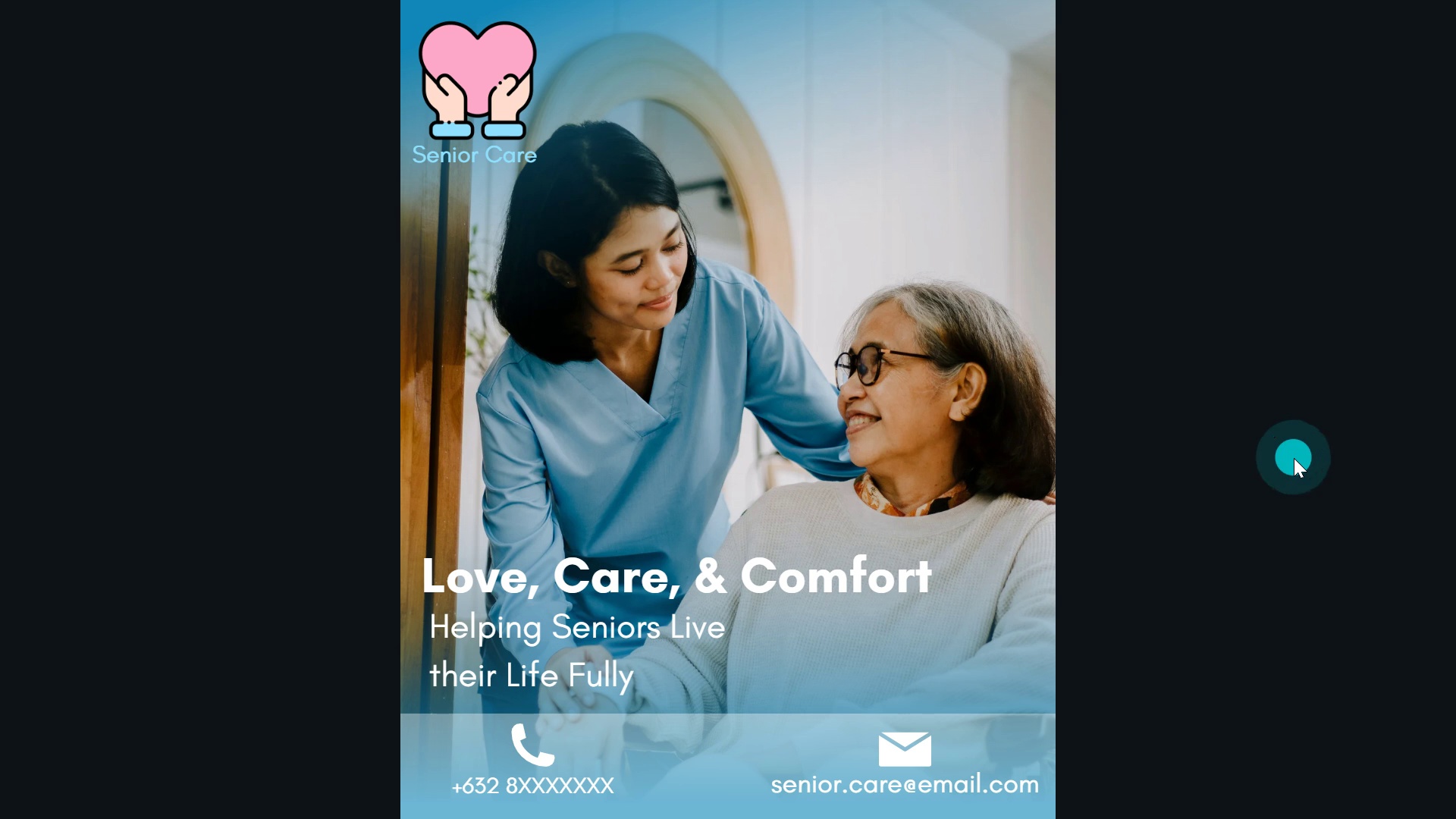 
wait(10.42)
 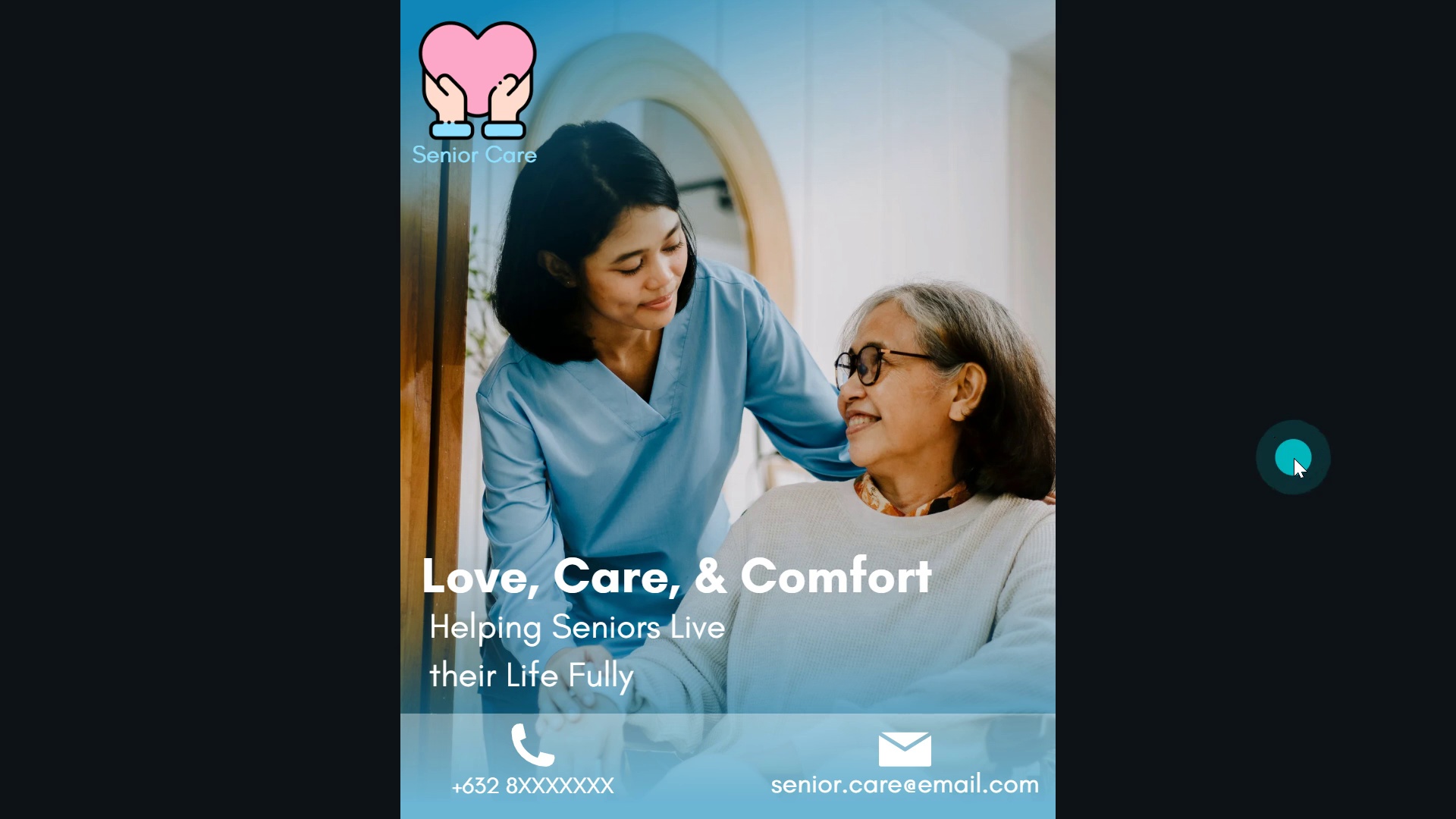 
key(ArrowLeft)
 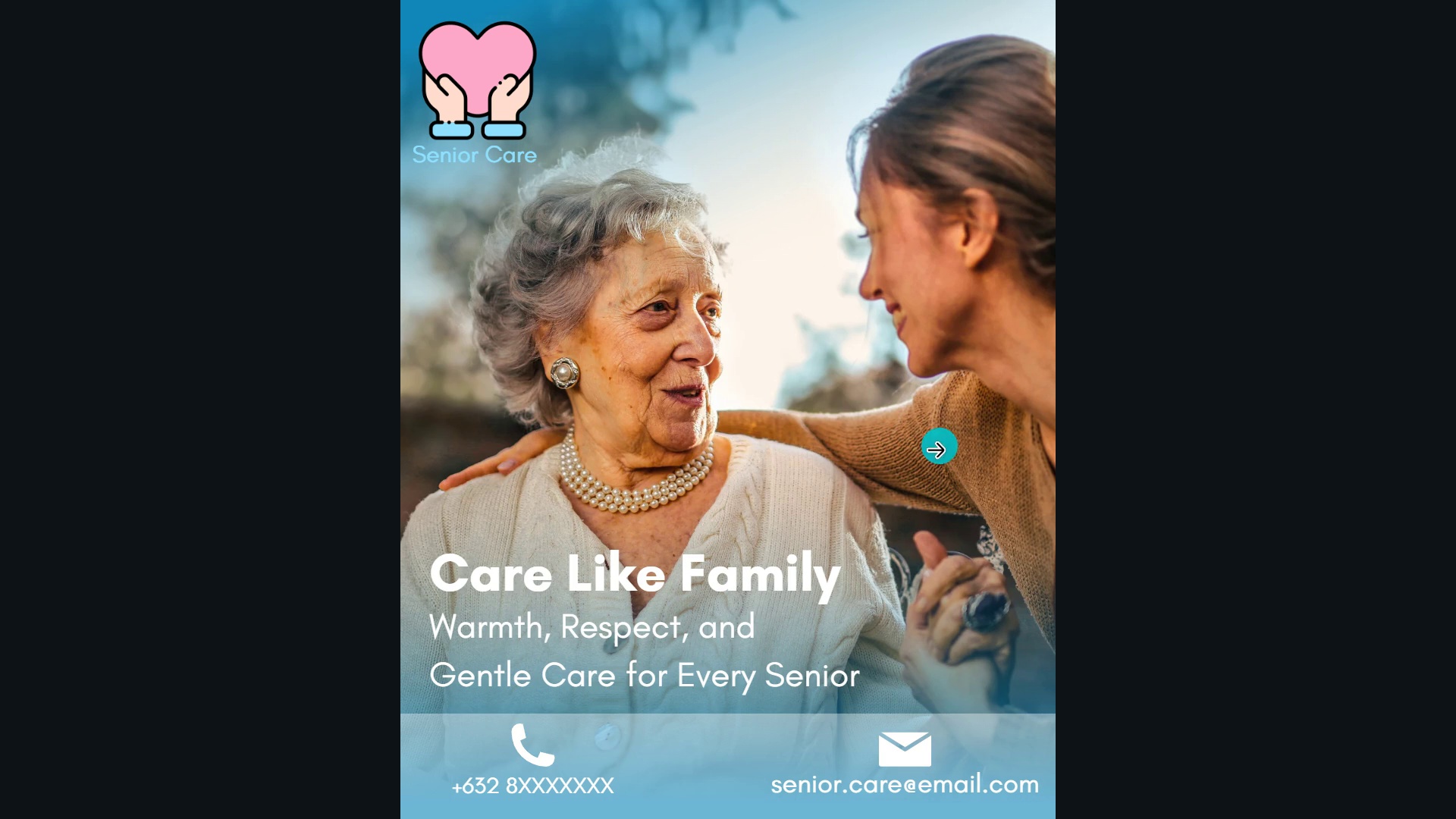 
mouse_move([758, 760])
 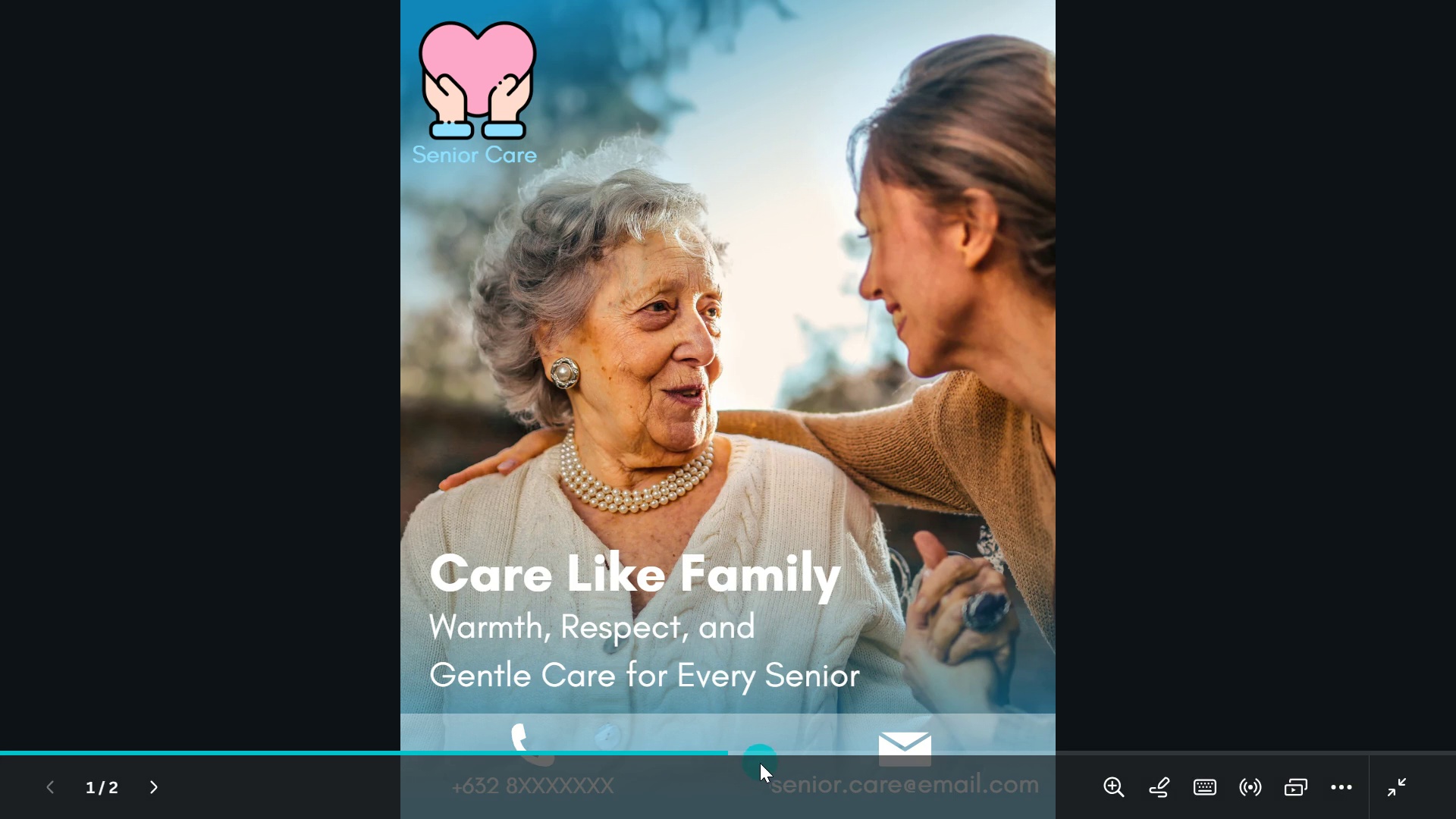 
key(ArrowRight)
 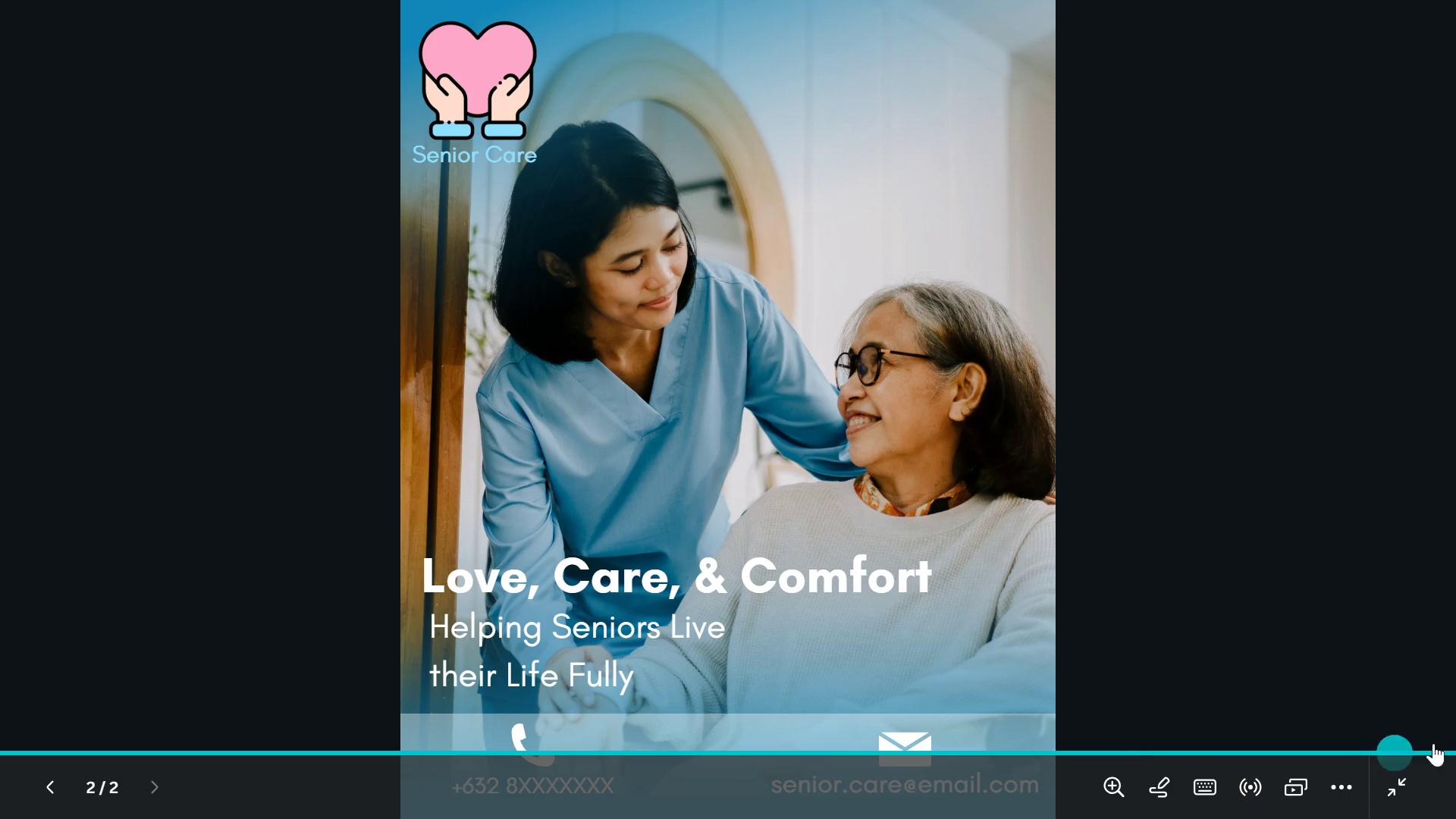 
left_click([150, 399])
 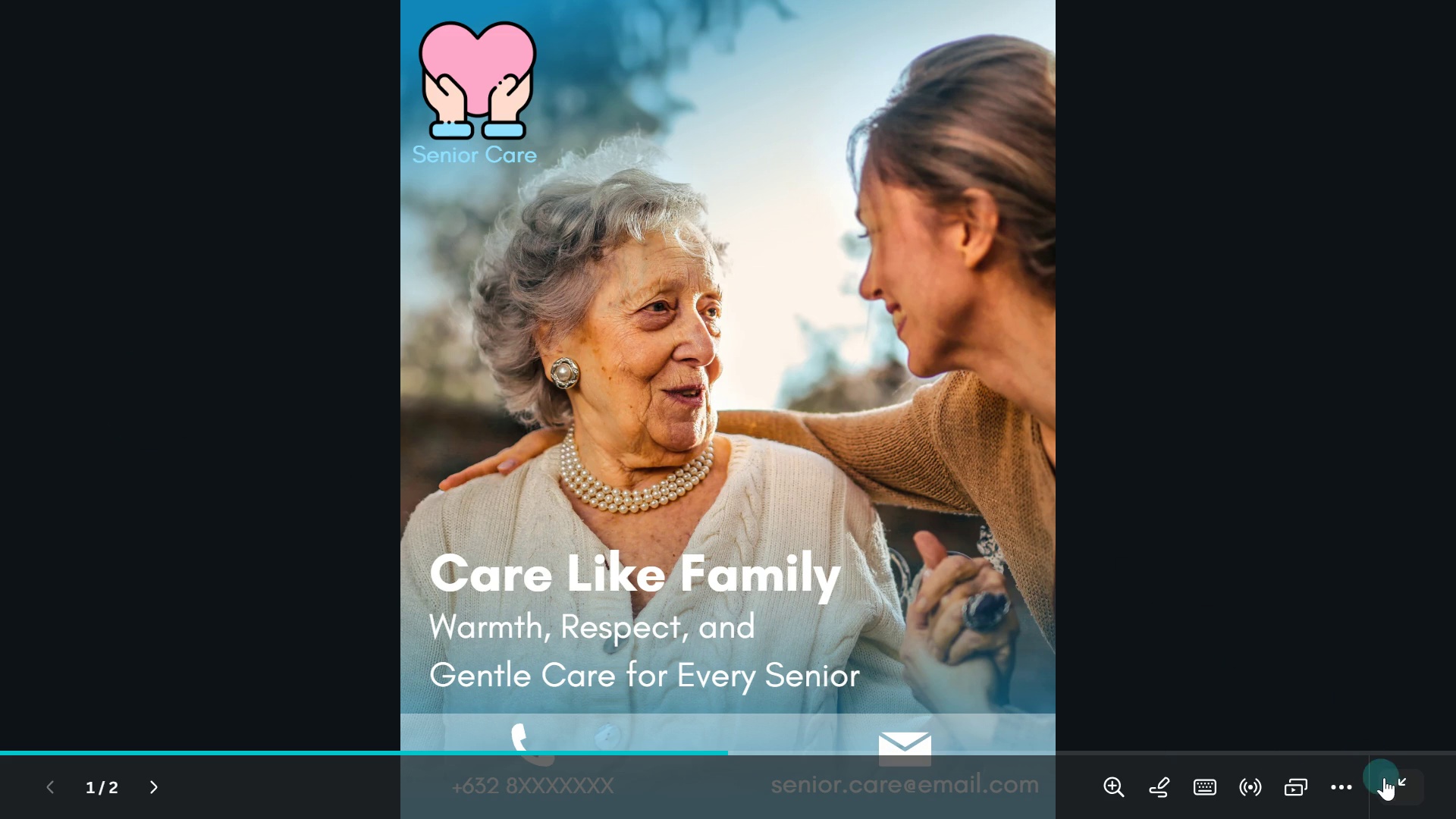 
left_click([1389, 777])
 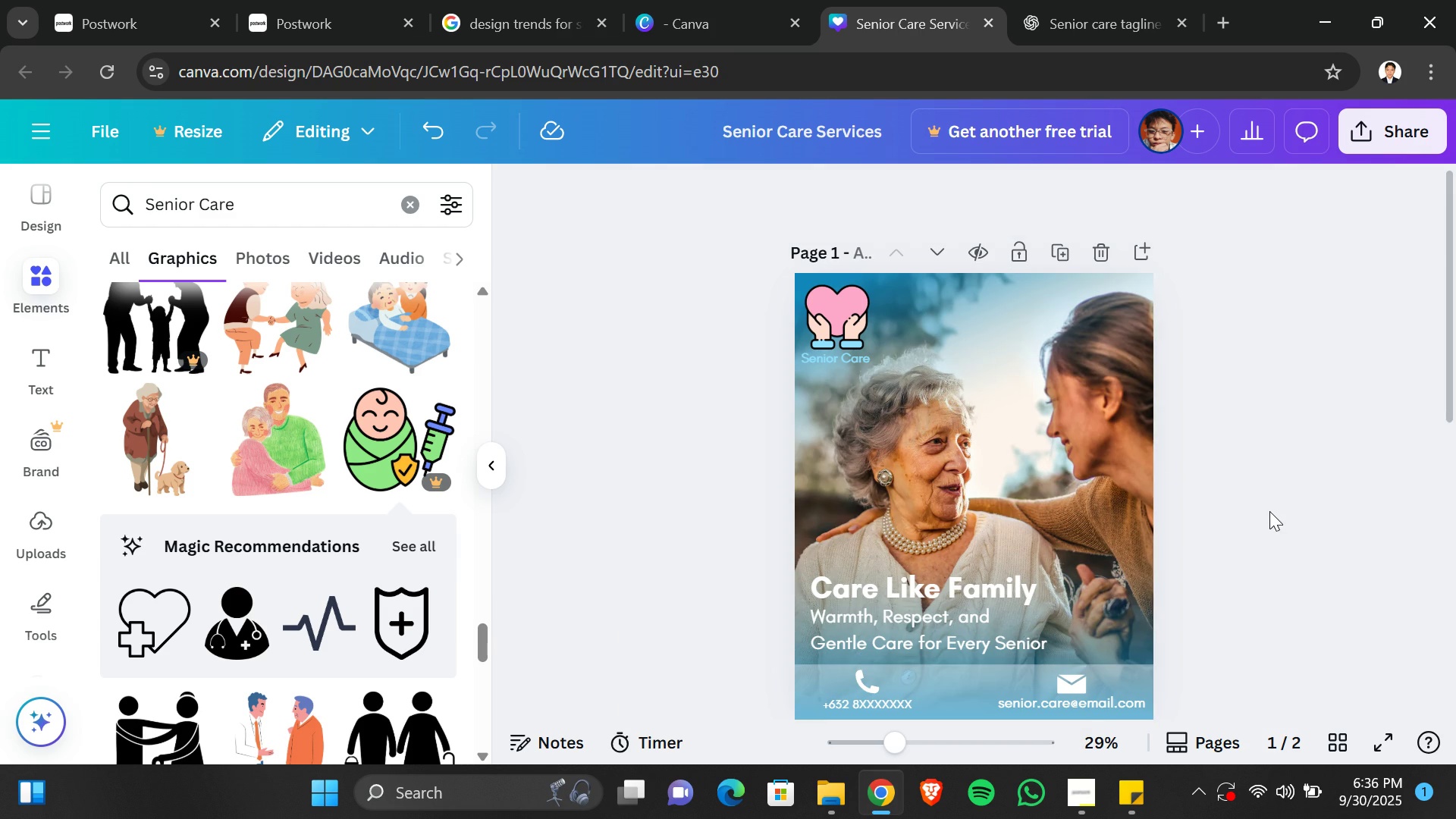 
scroll: coordinate [1269, 507], scroll_direction: down, amount: 6.0
 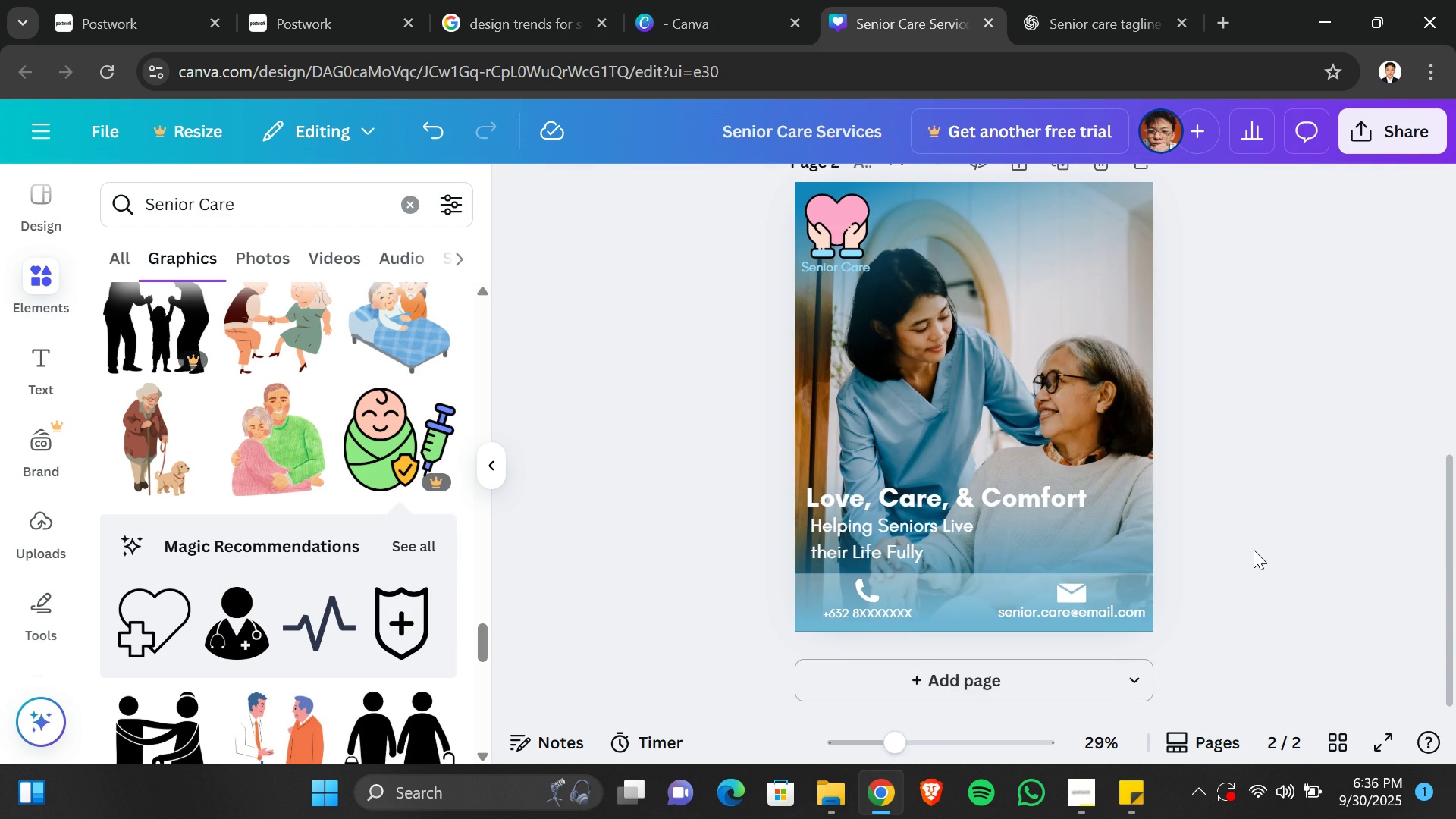 
scroll: coordinate [1455, 554], scroll_direction: up, amount: 9.0
 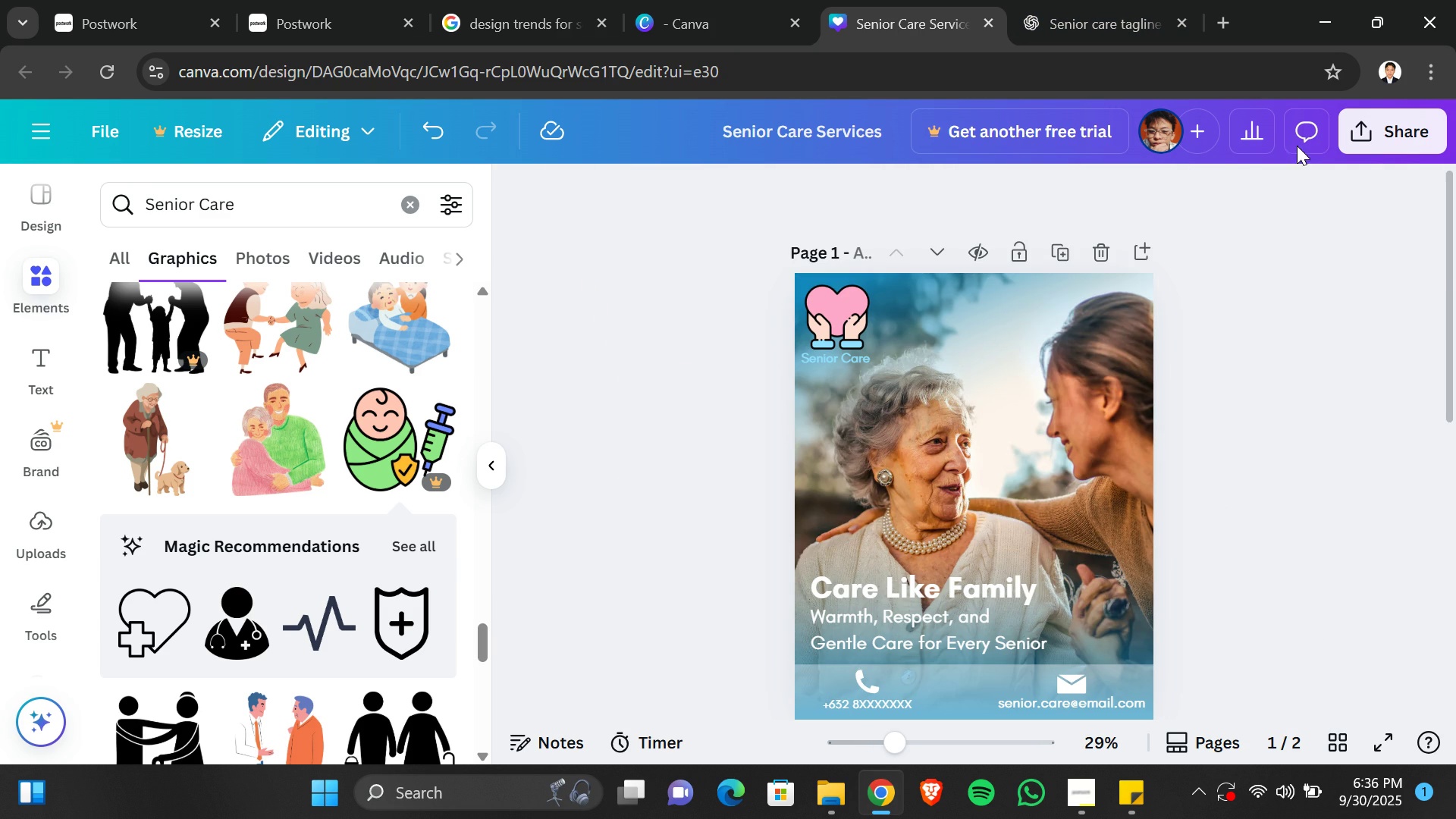 
scroll: coordinate [1451, 401], scroll_direction: down, amount: 7.0
 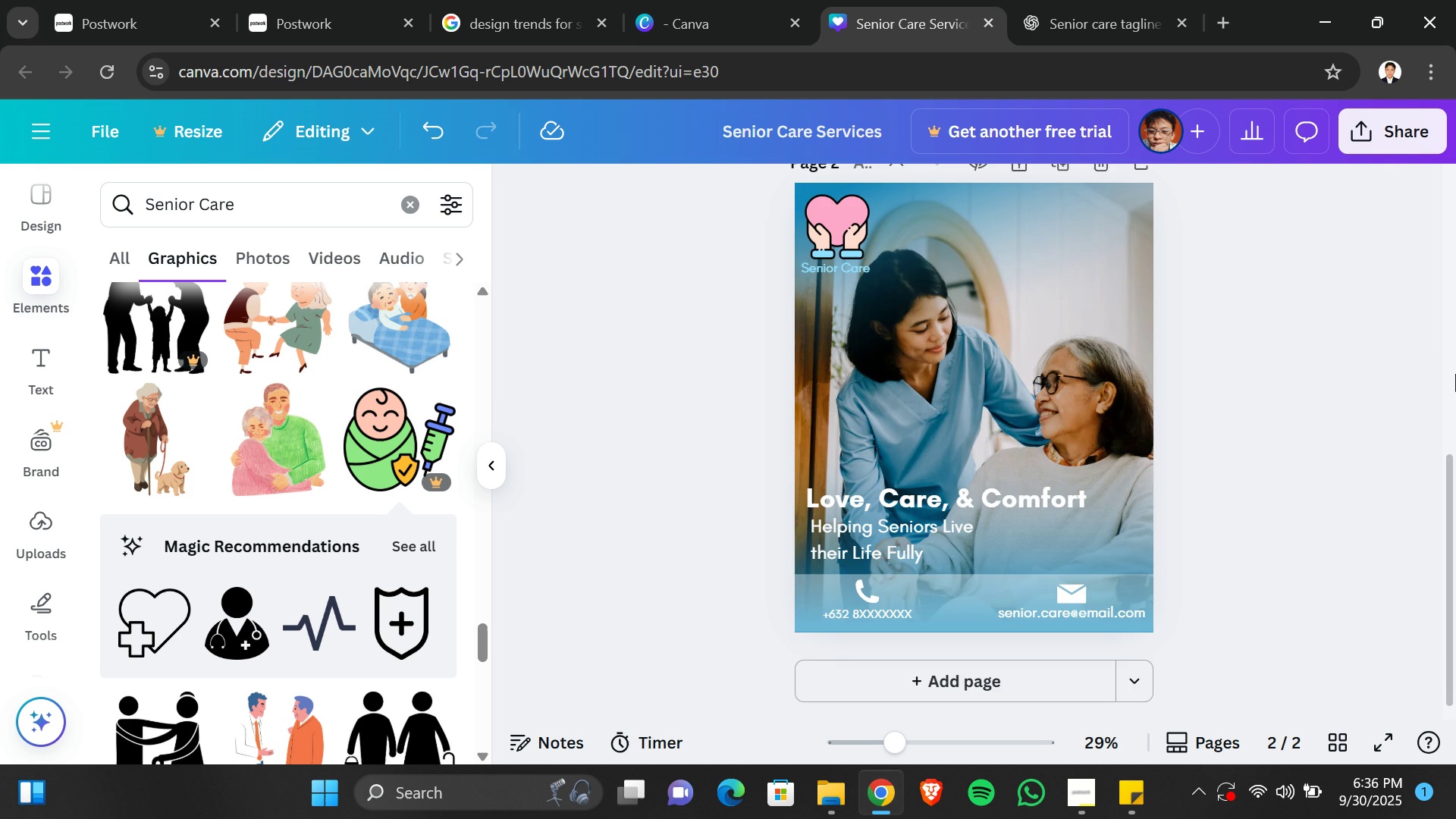 
scroll: coordinate [1250, 284], scroll_direction: up, amount: 6.0
 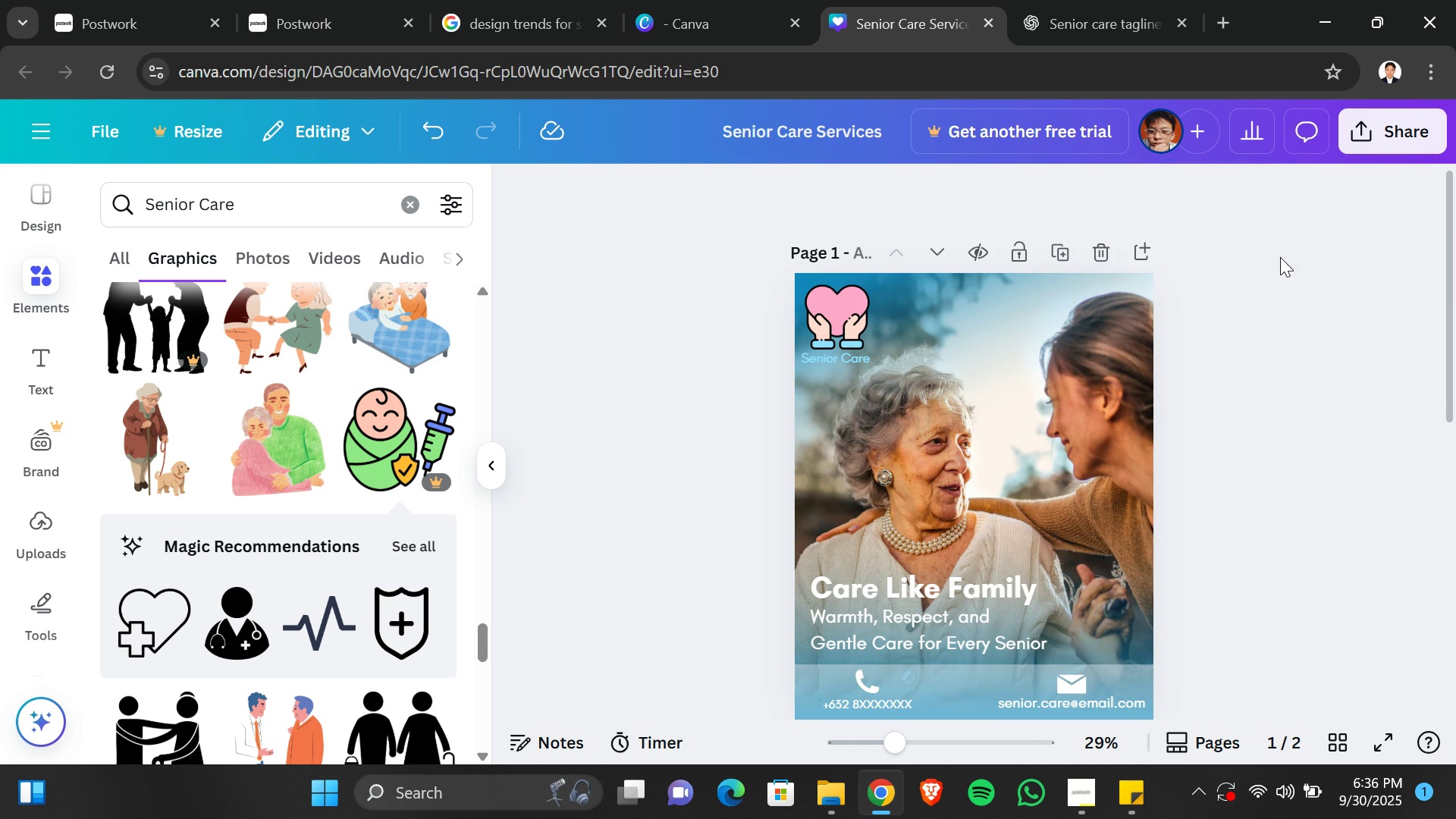 
scroll: coordinate [1288, 419], scroll_direction: down, amount: 6.0
 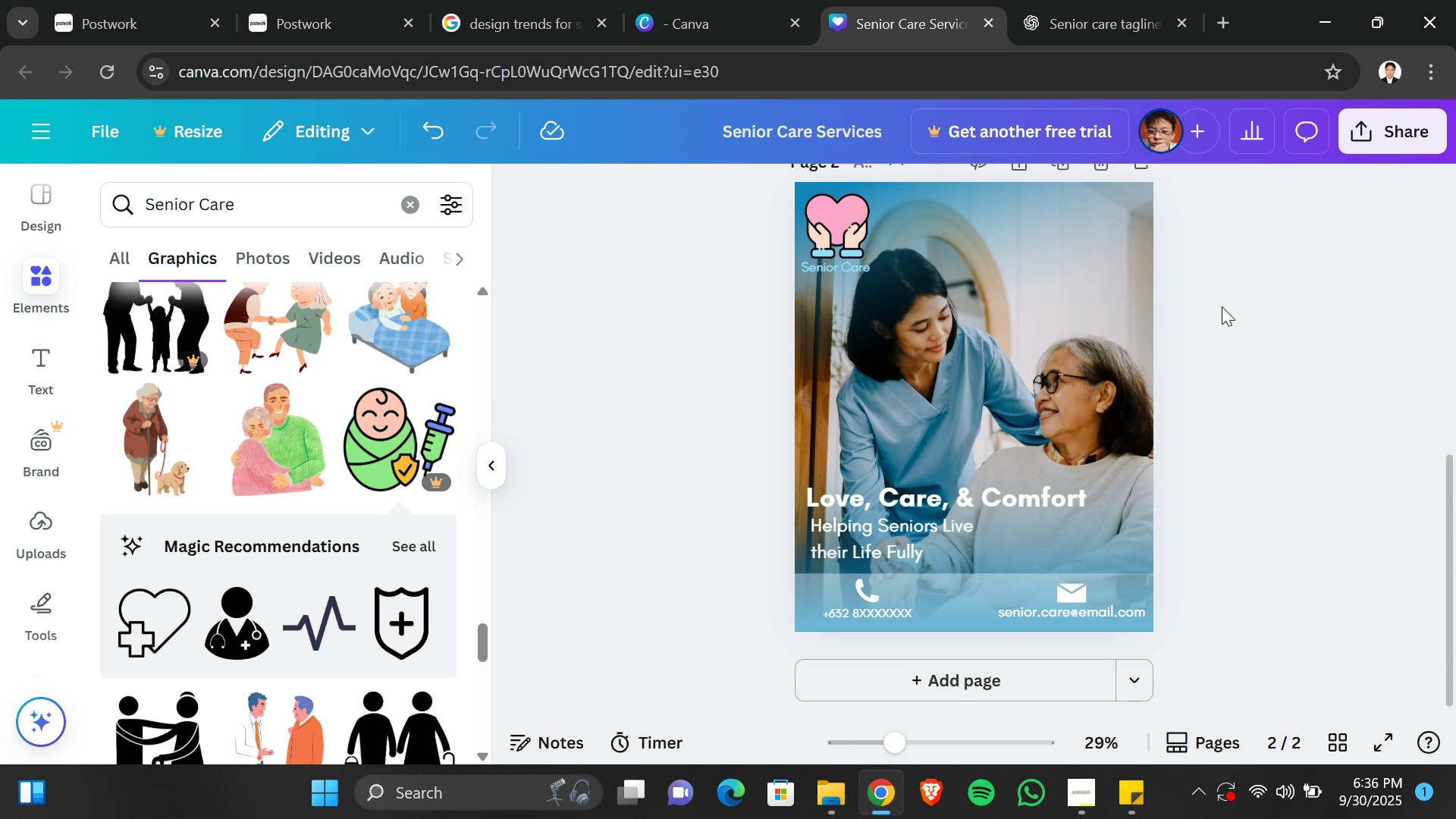 
scroll: coordinate [1225, 322], scroll_direction: up, amount: 5.0
 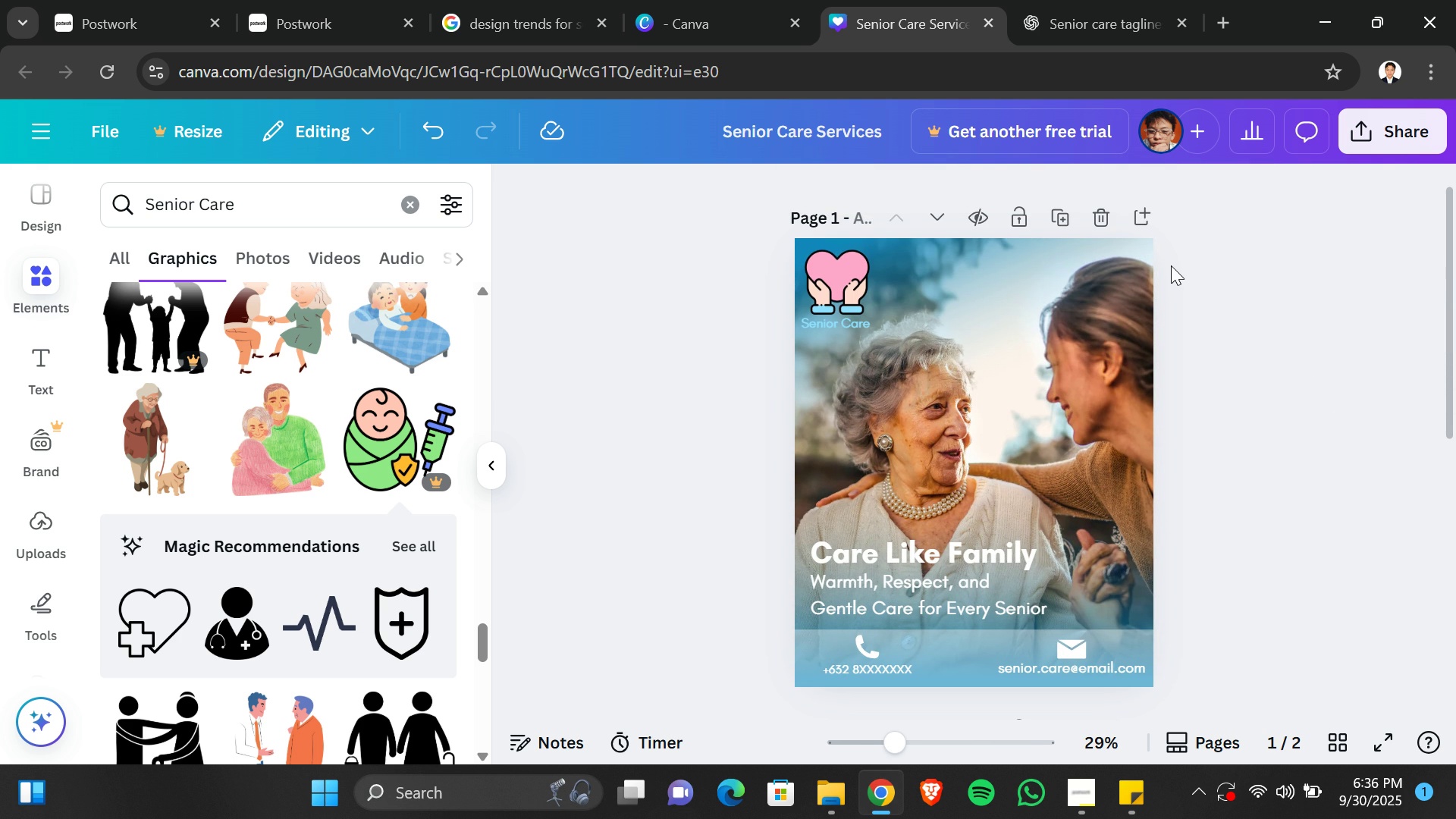 
mouse_move([1166, 282])
 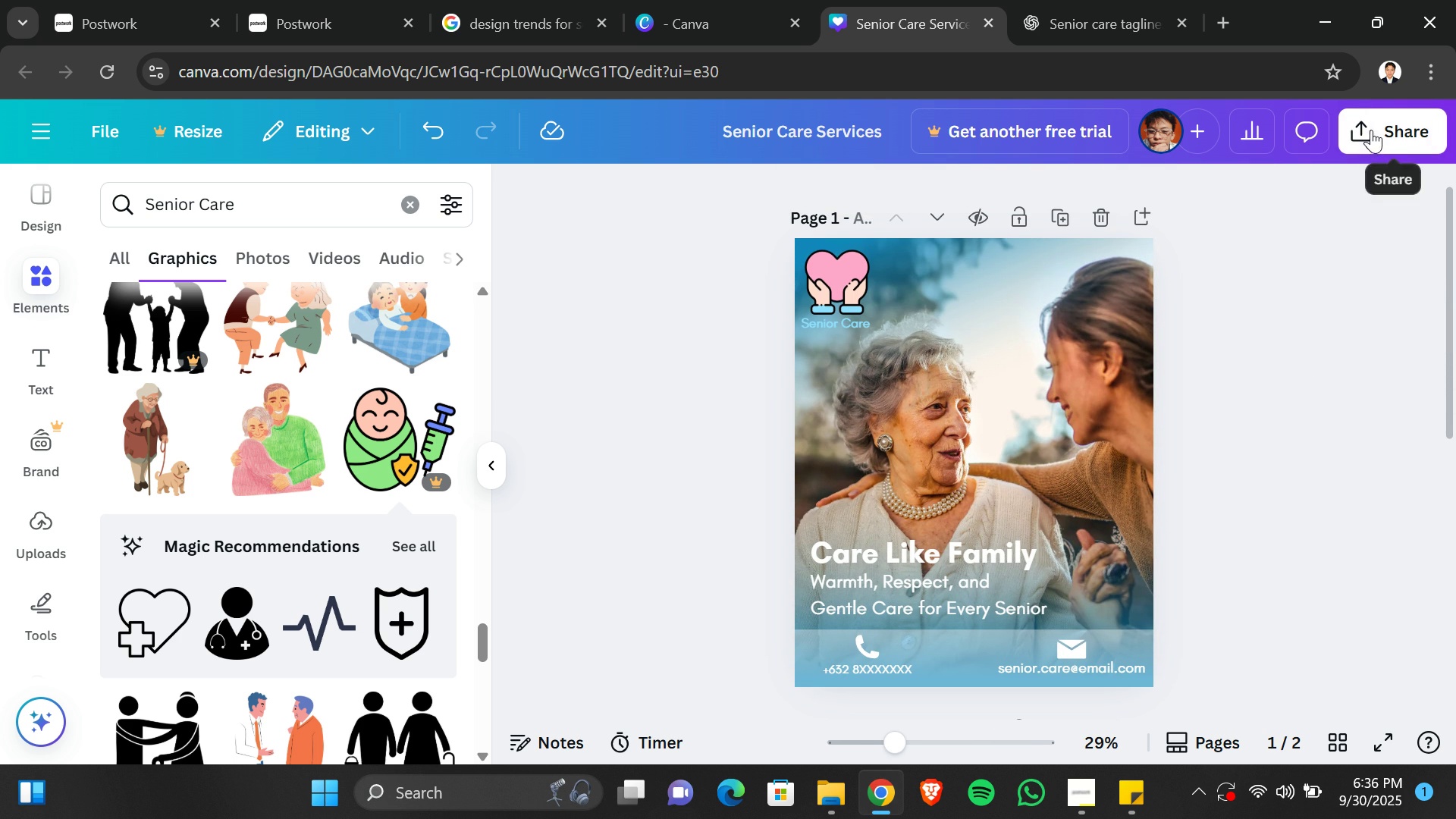 
left_click([1371, 130])
 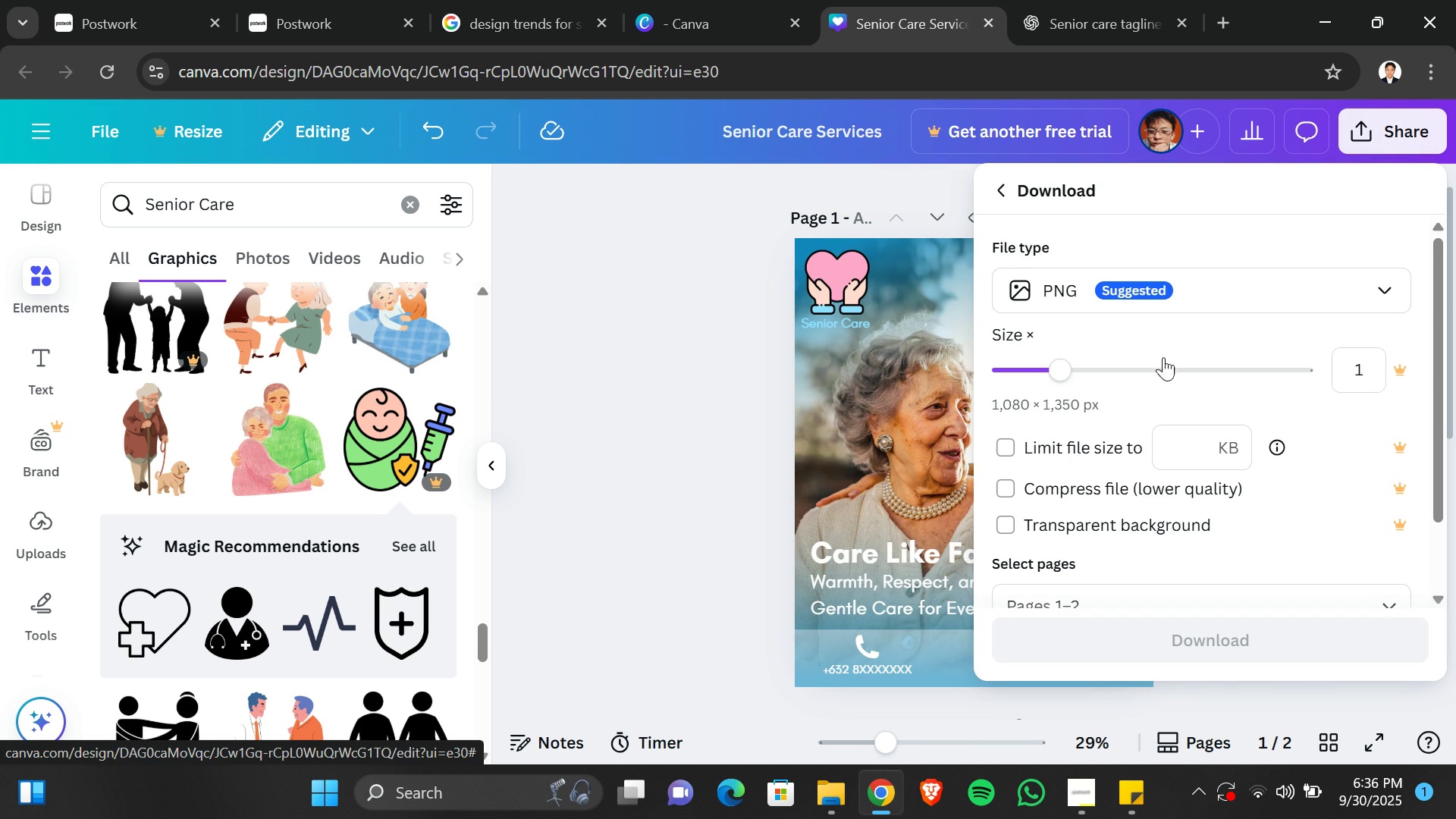 
scroll: coordinate [1156, 528], scroll_direction: down, amount: 5.0
 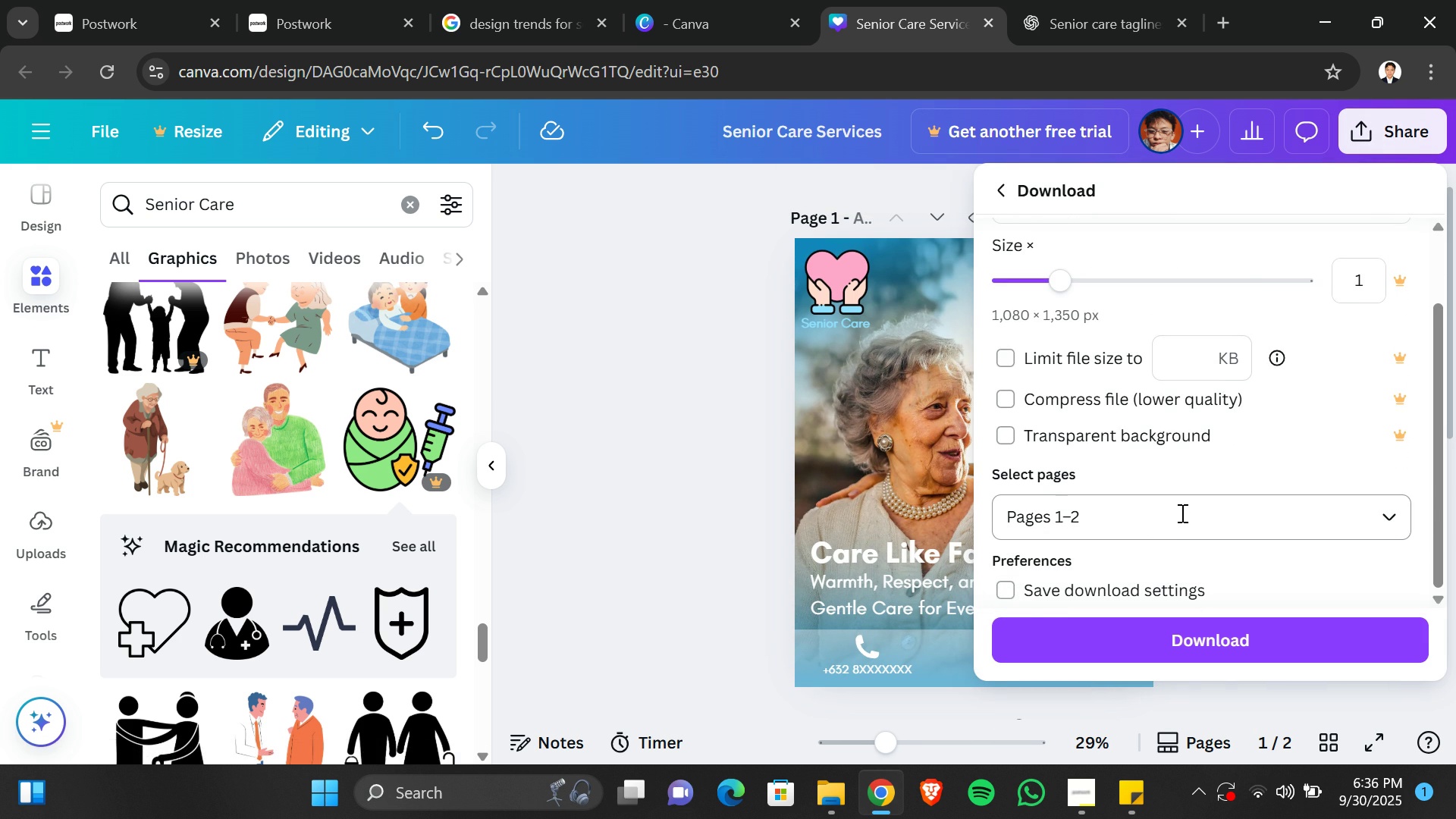 
scroll: coordinate [1181, 507], scroll_direction: up, amount: 2.0
 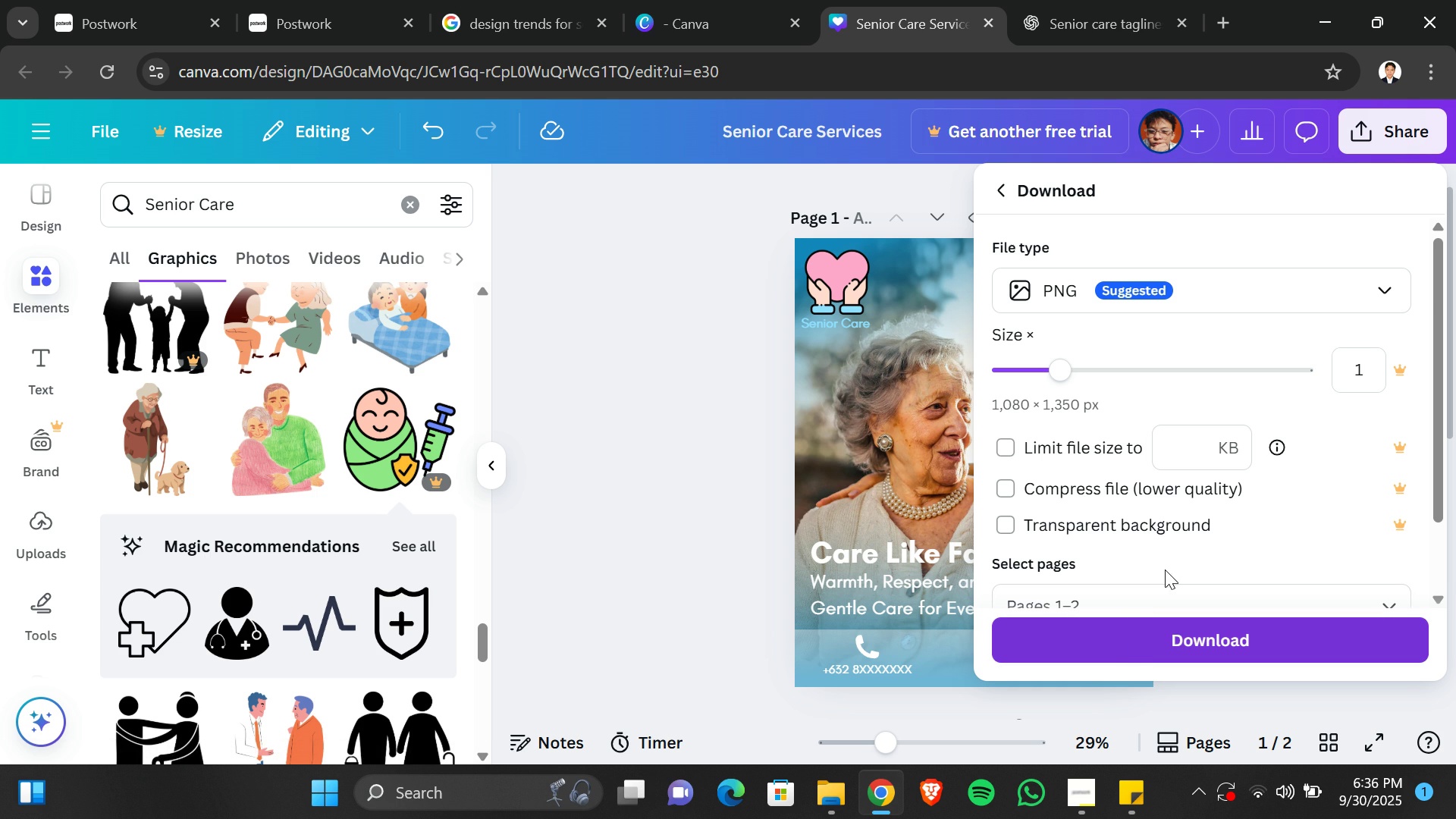 
scroll: coordinate [1172, 586], scroll_direction: down, amount: 3.0
 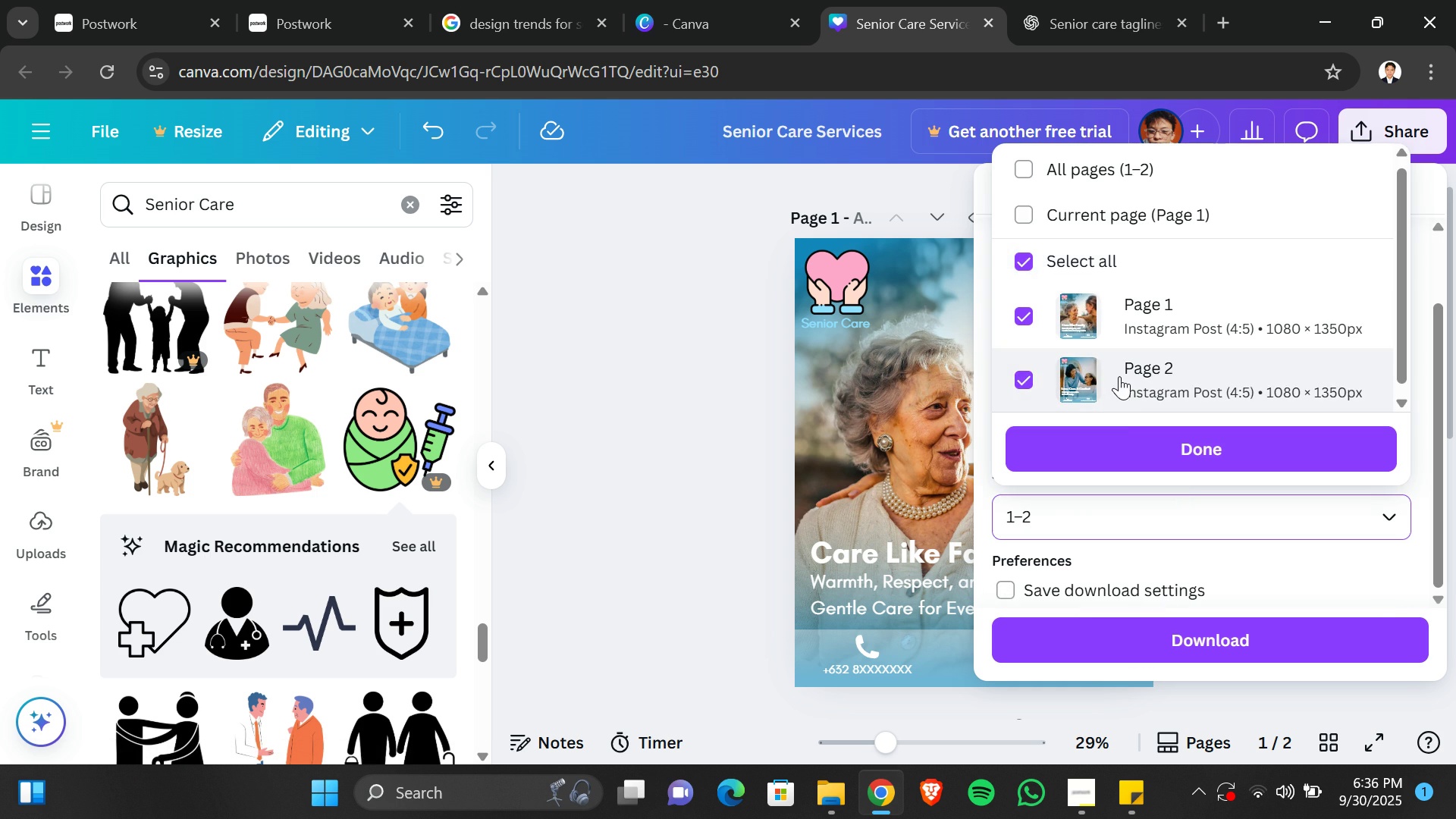 
left_click([1124, 375])
 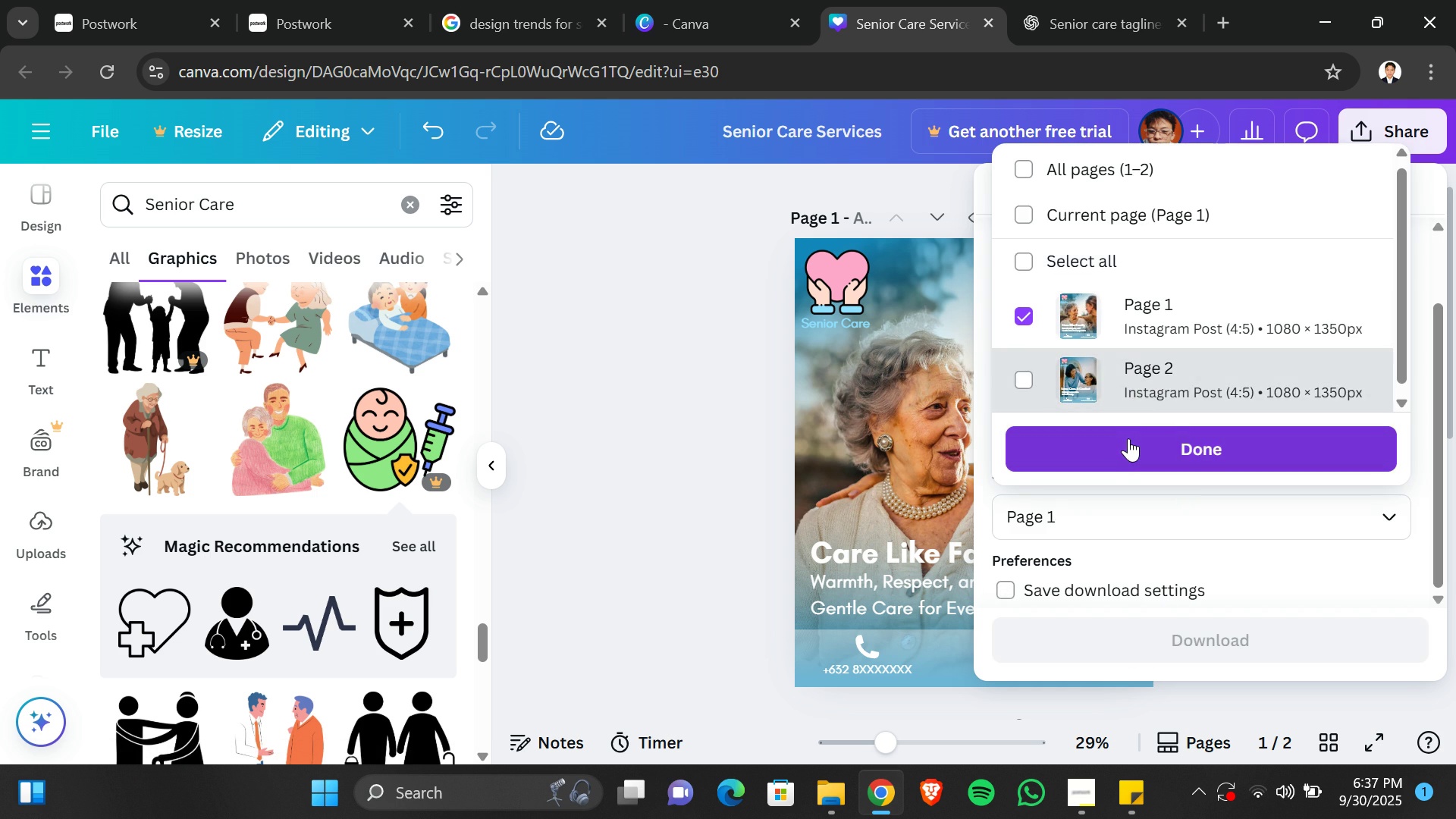 
left_click([1128, 438])
 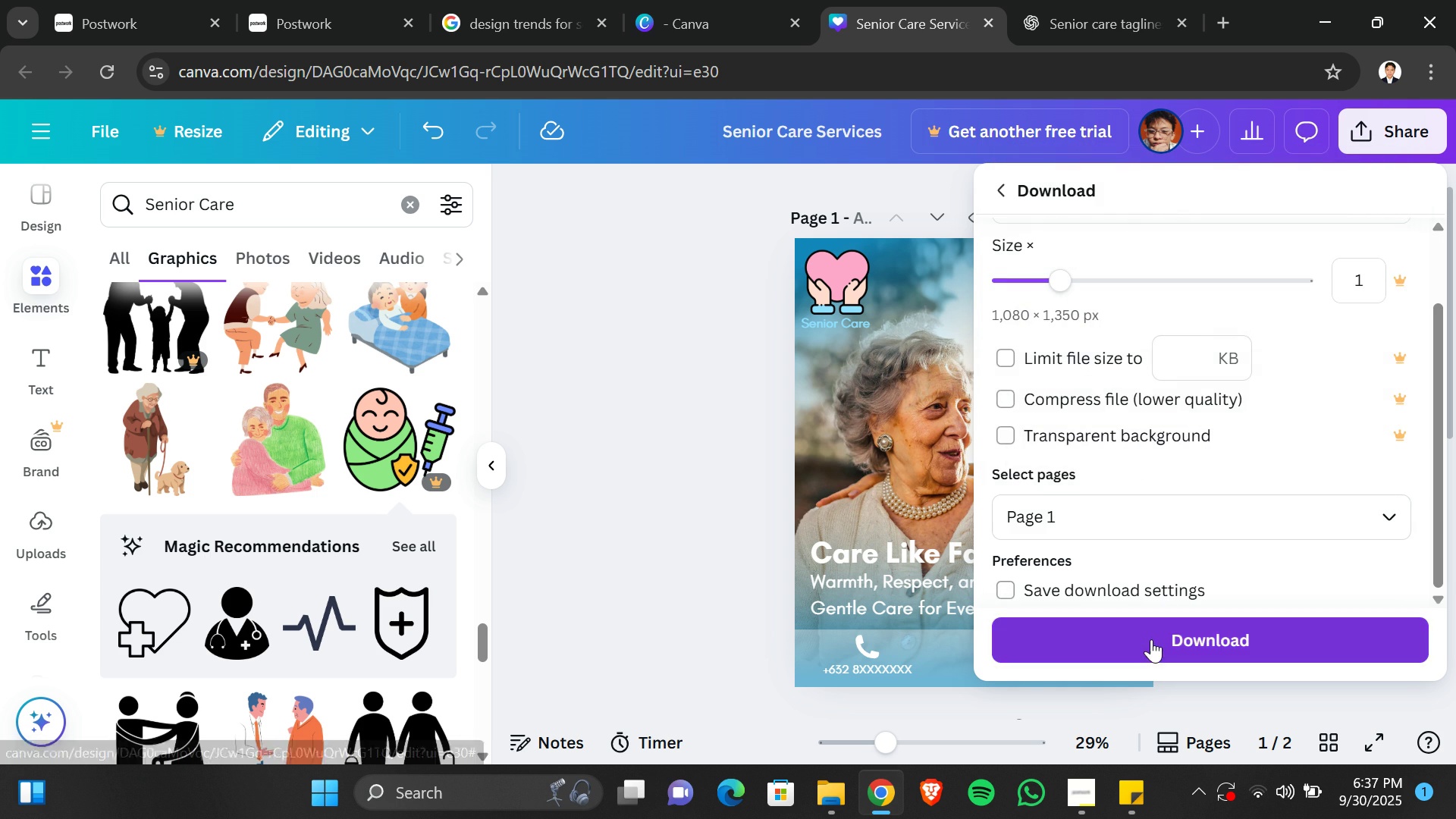 
left_click([1152, 640])